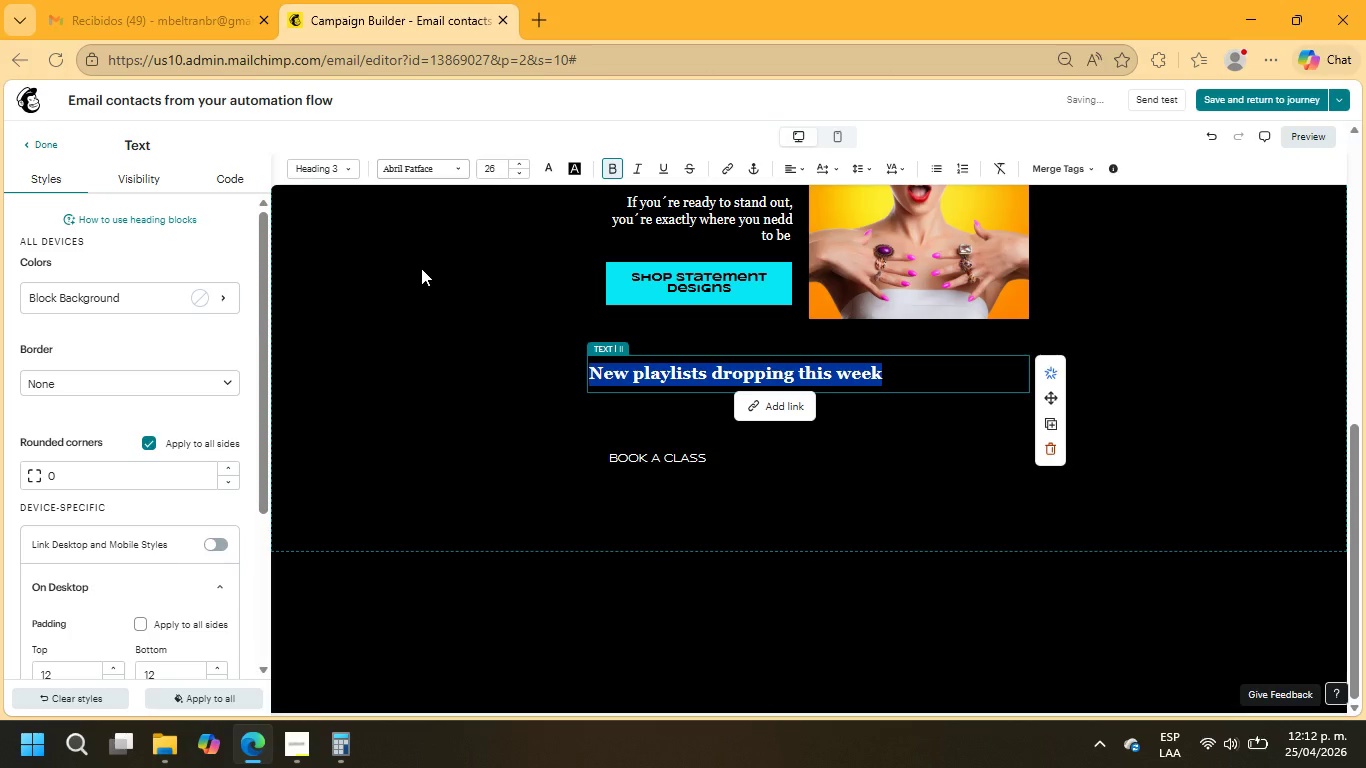 
wait(6.28)
 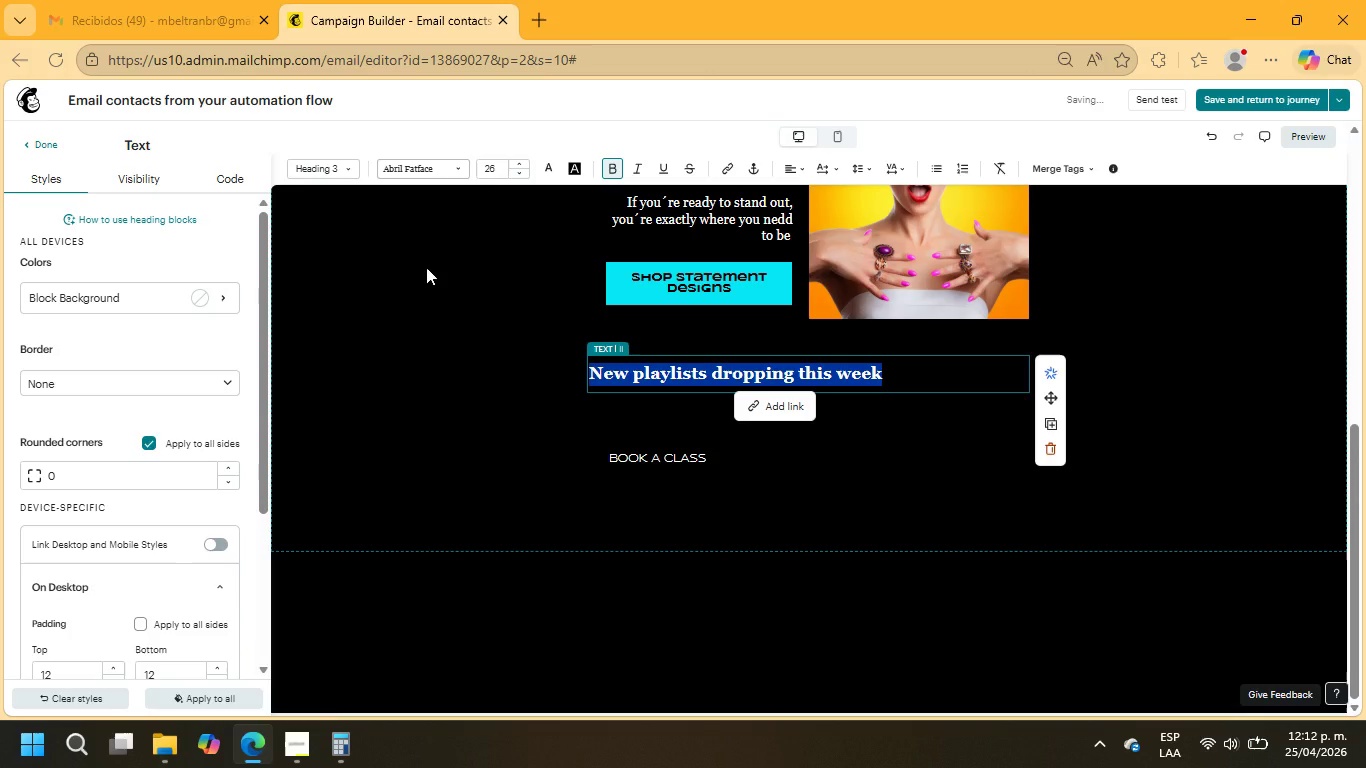 
type(Best,)
 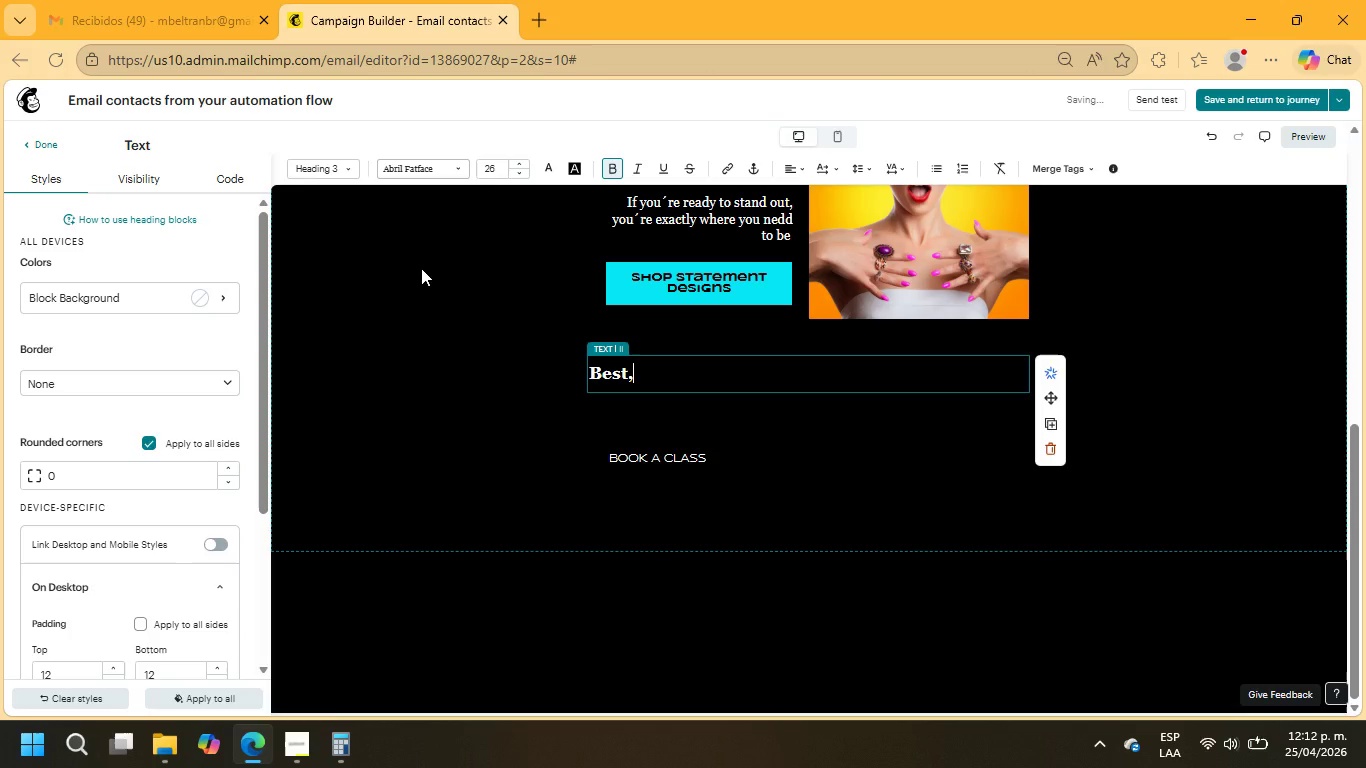 
key(Enter)
 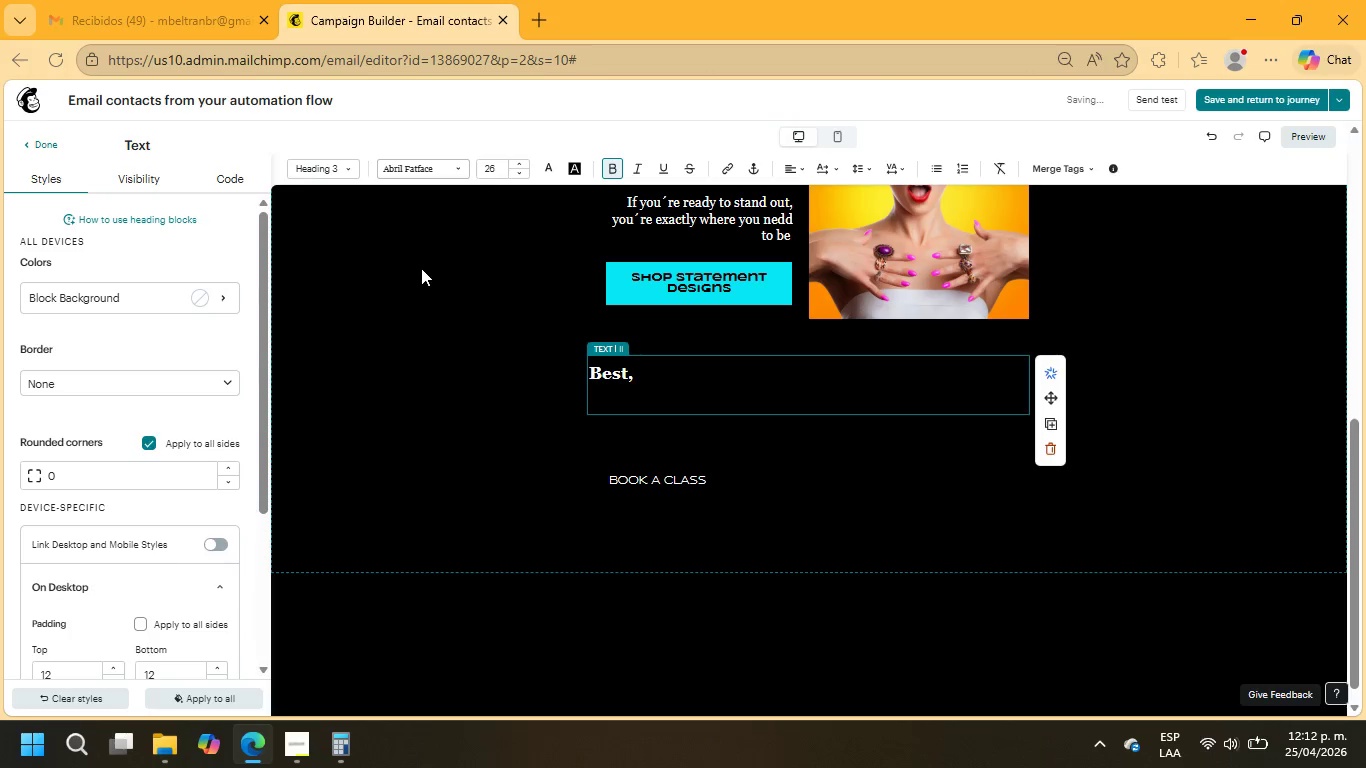 
key(Enter)
 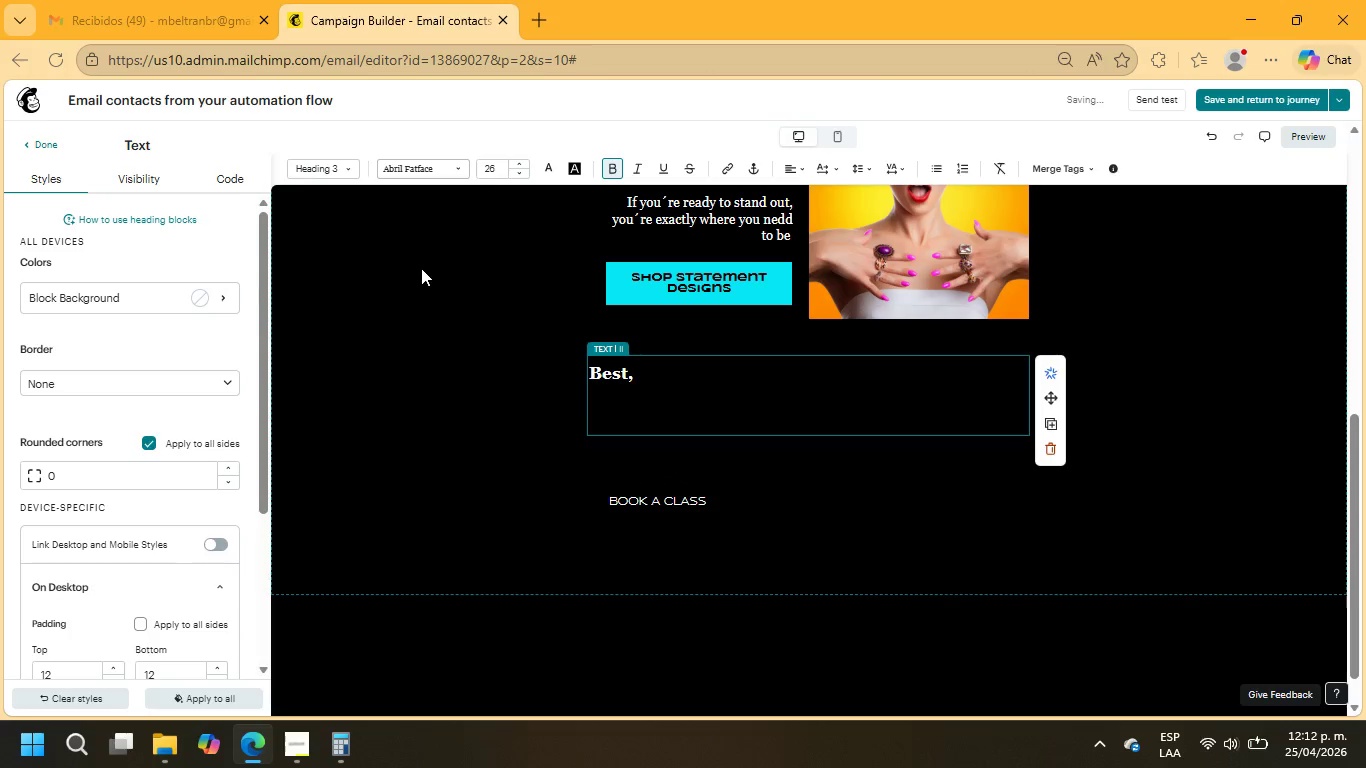 
type(-Varnish ^ Vault Team)
 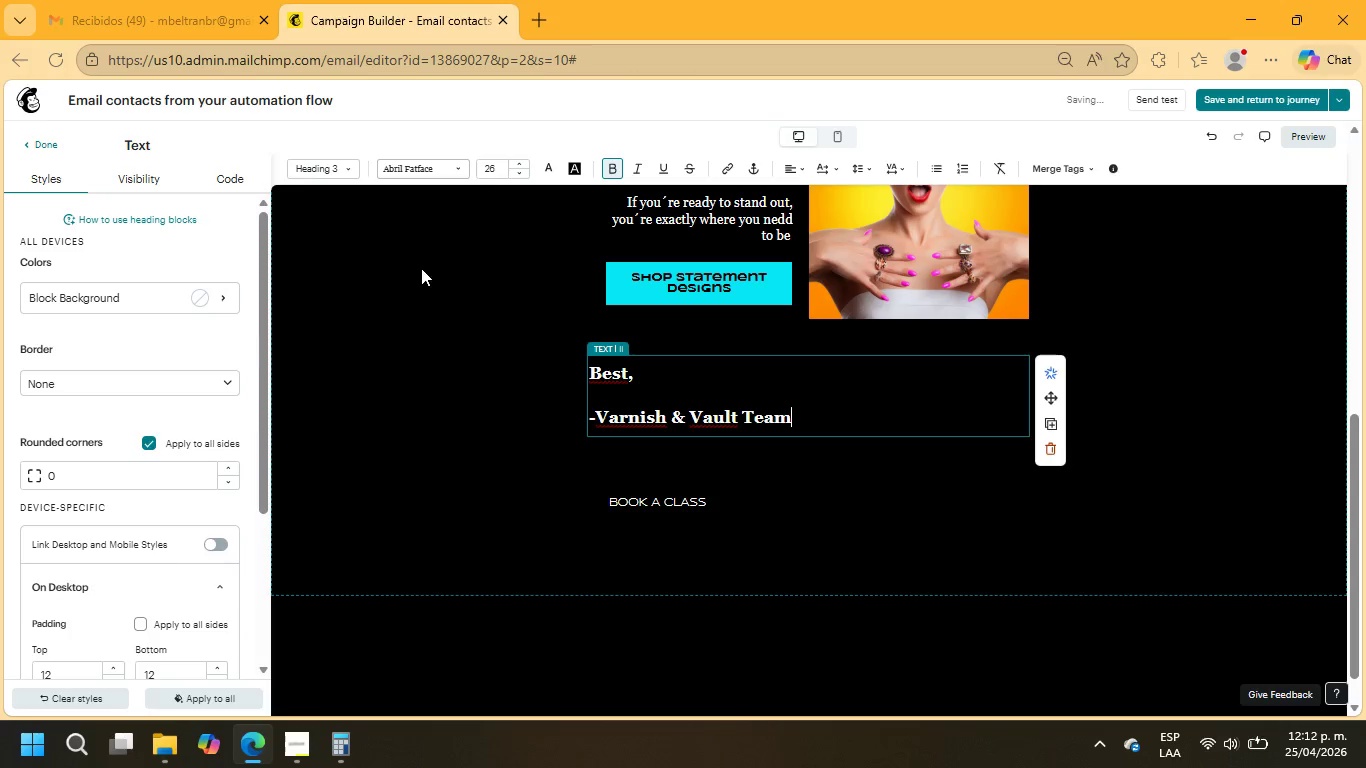 
left_click([702, 499])
 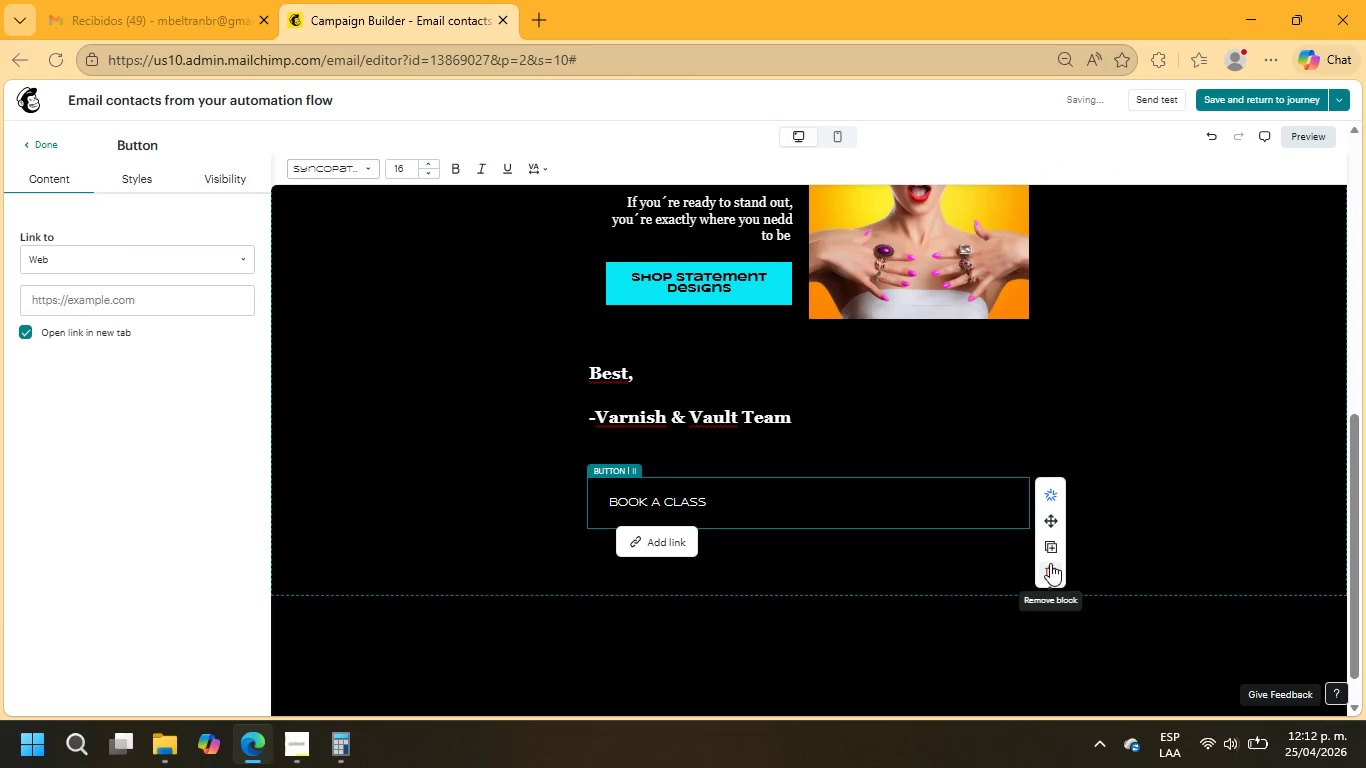 
left_click([1050, 568])
 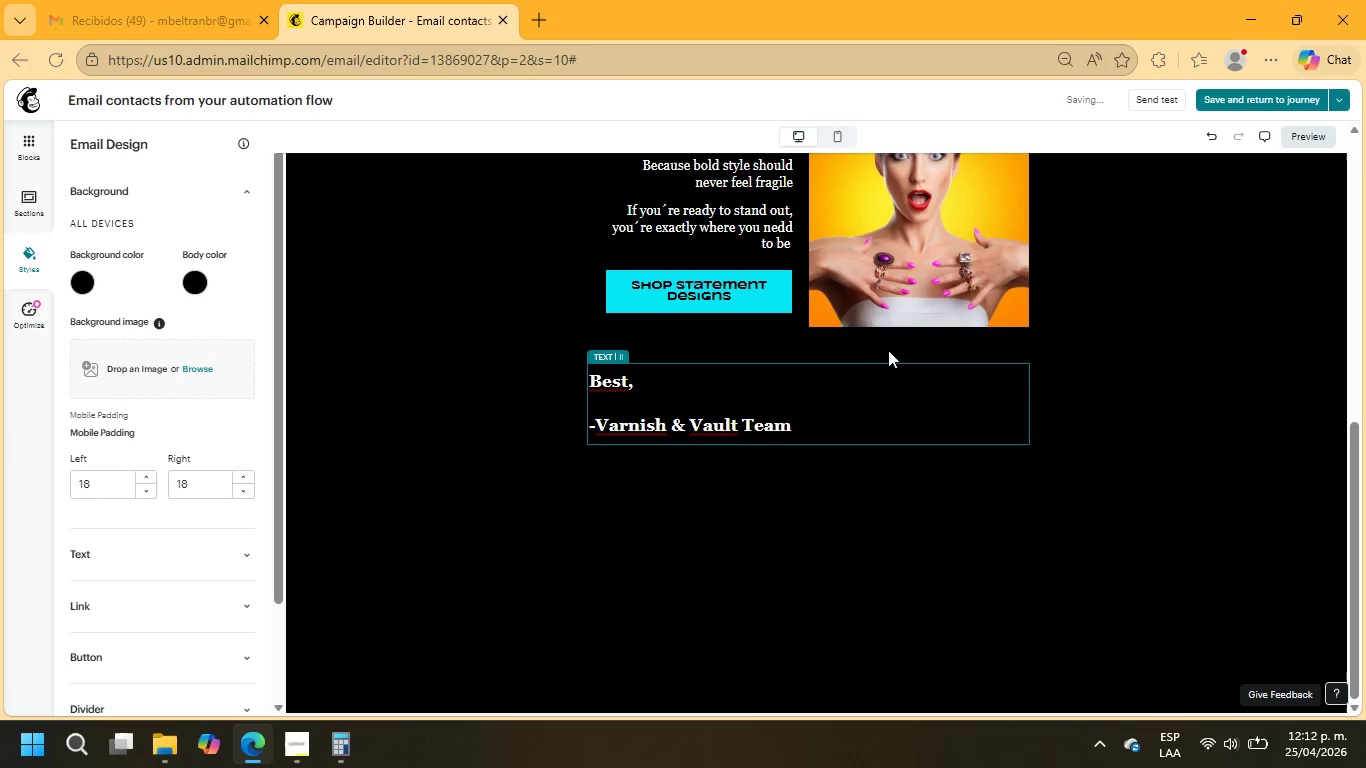 
left_click([888, 350])
 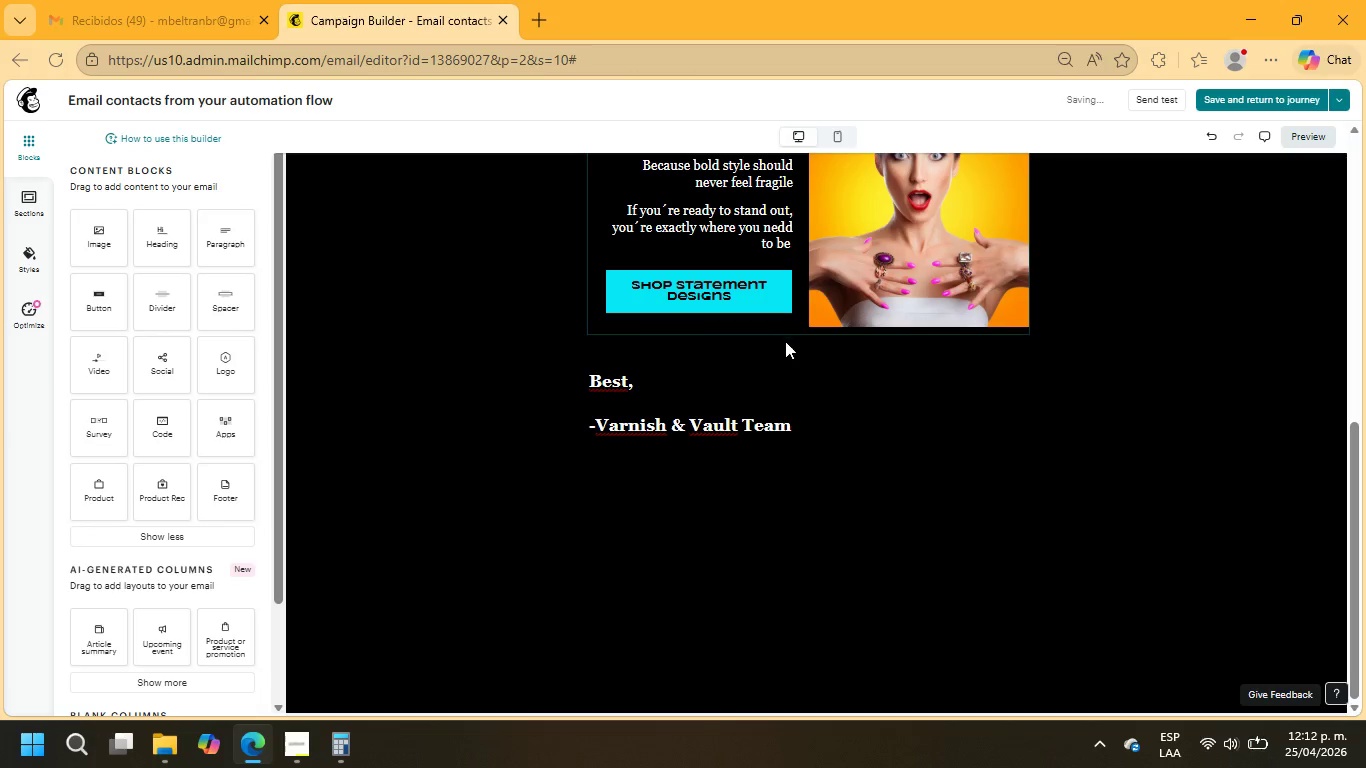 
left_click([780, 349])
 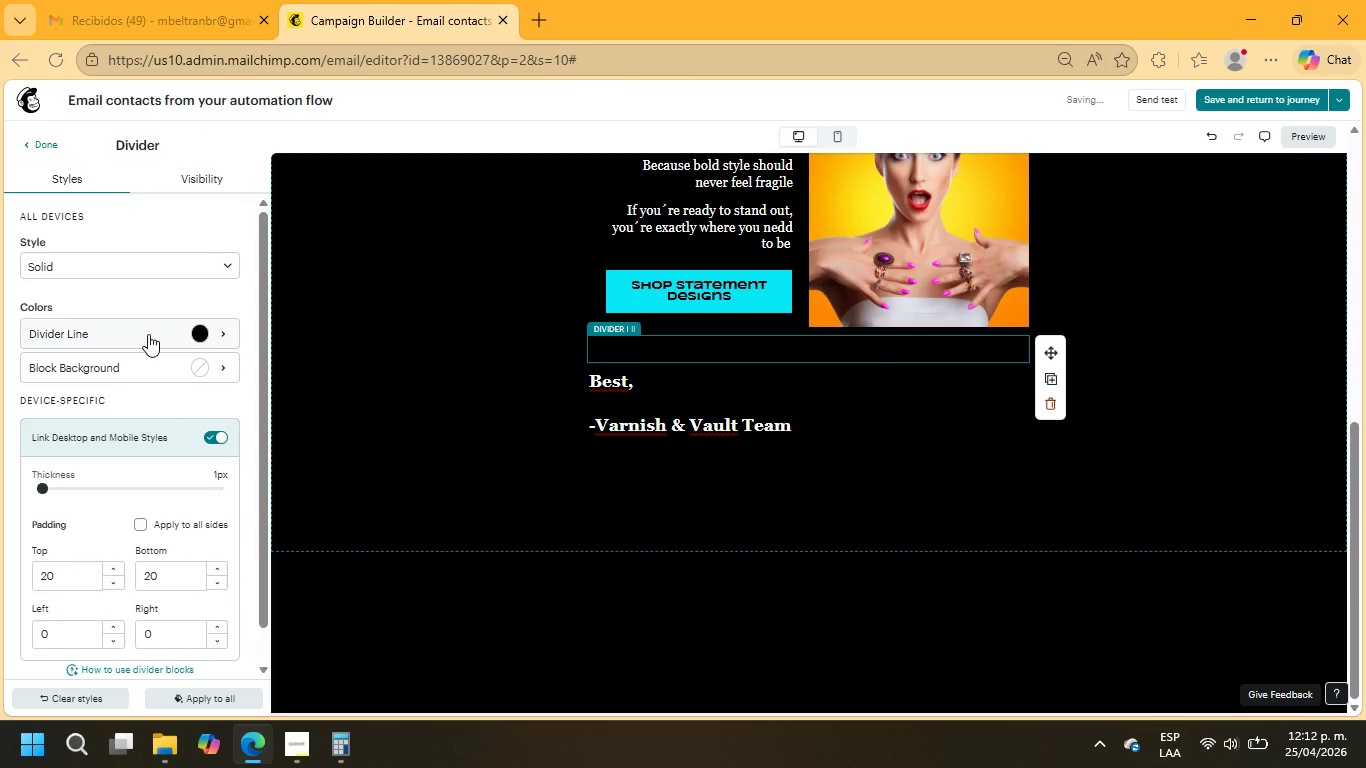 
left_click([147, 367])
 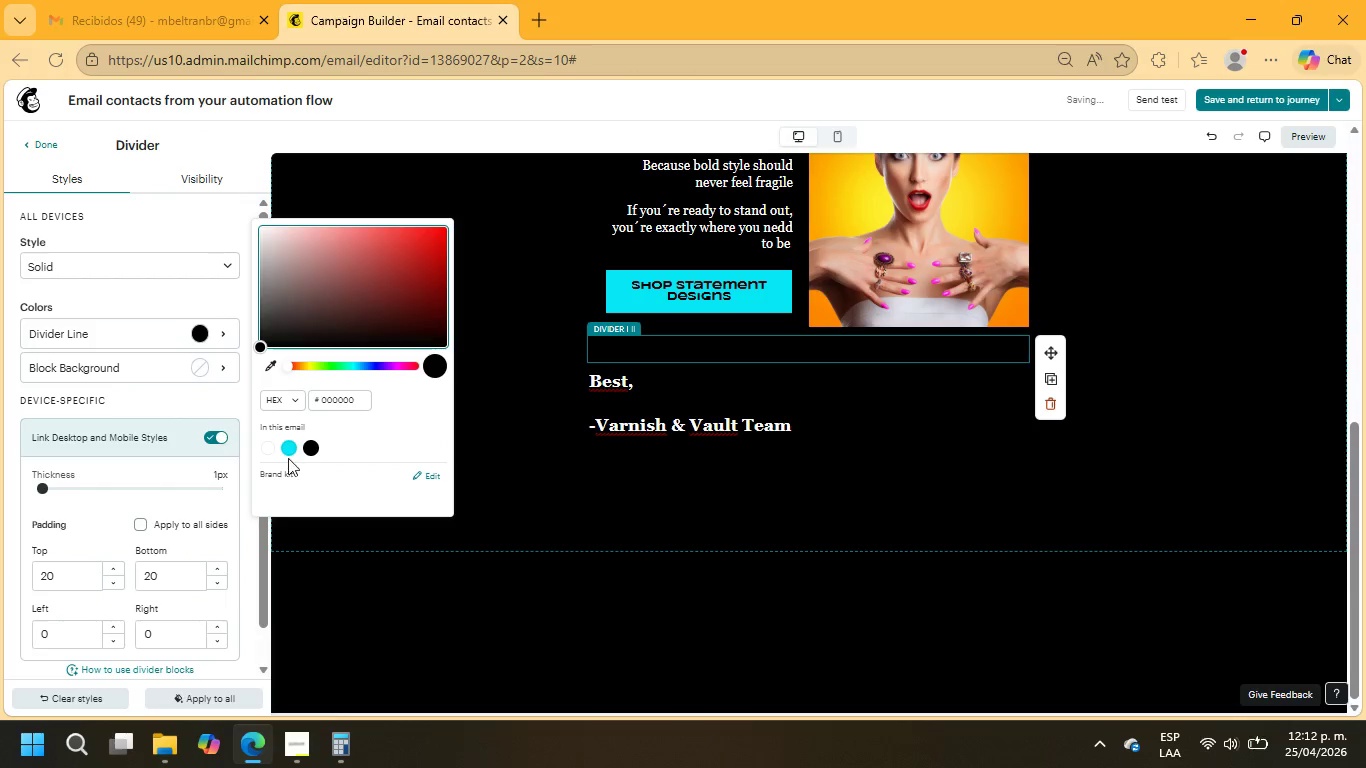 
left_click([267, 454])
 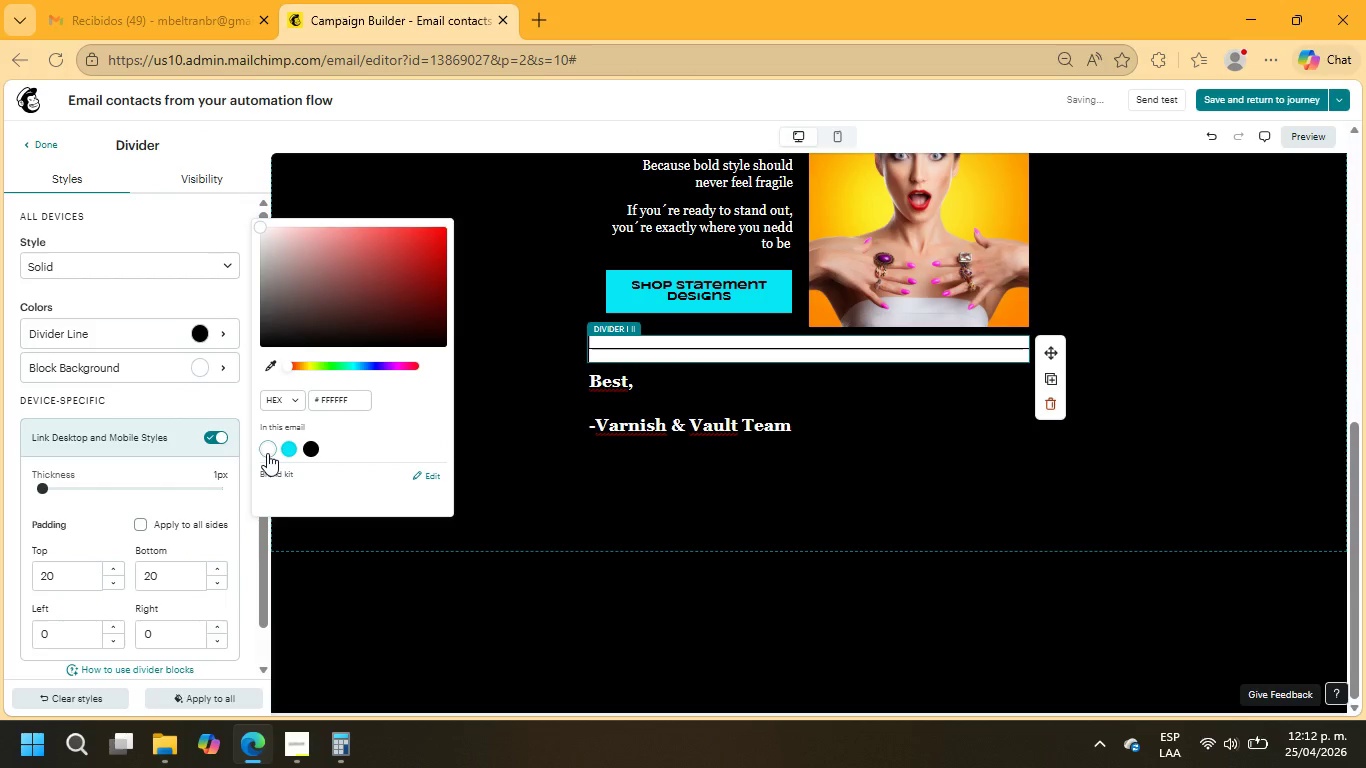 
left_click([309, 448])
 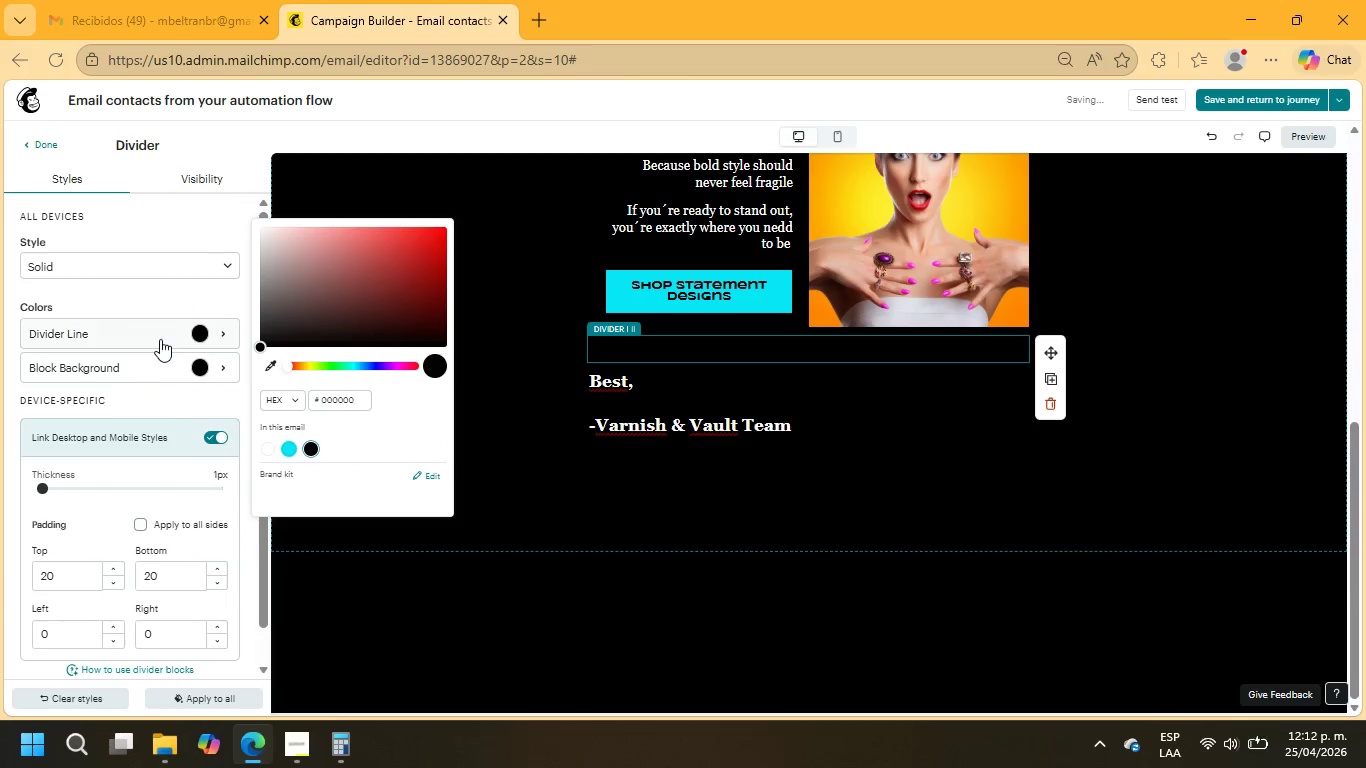 
left_click([162, 337])
 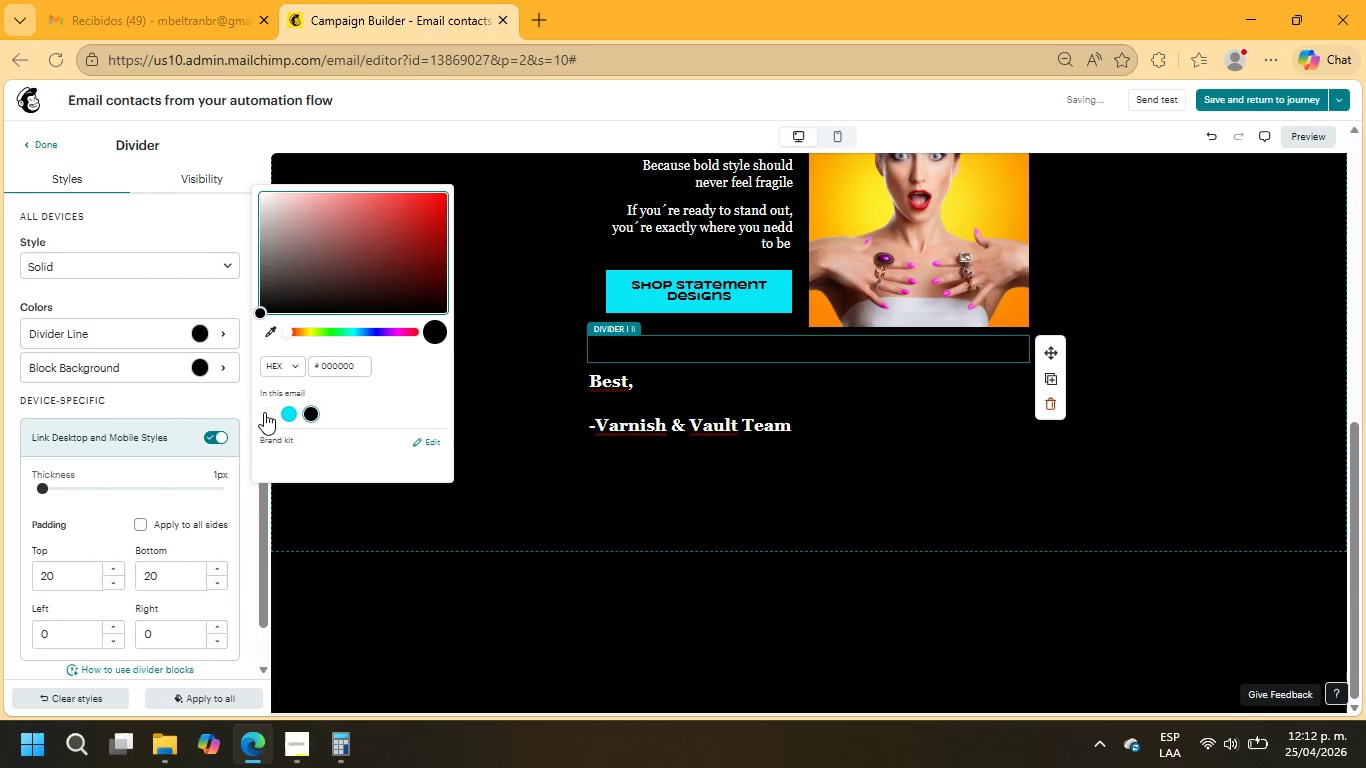 
left_click([265, 412])
 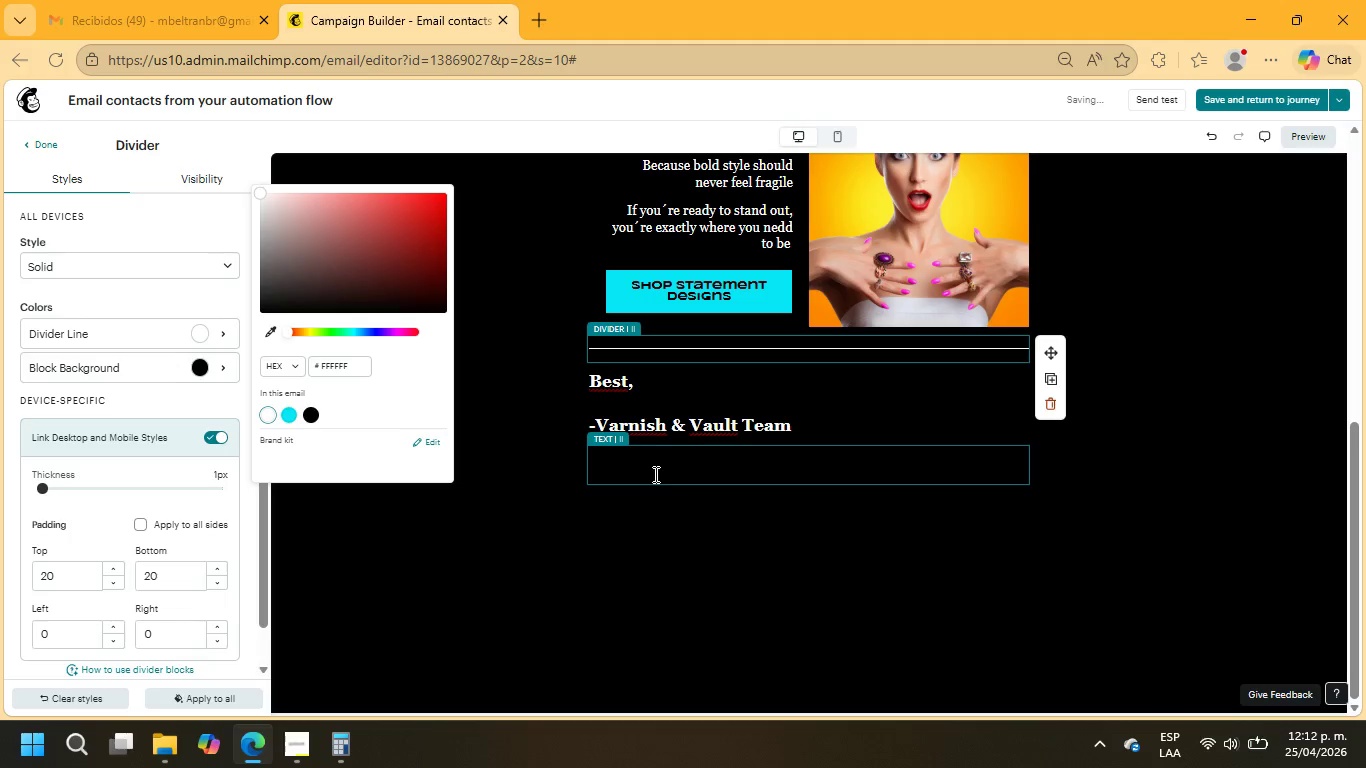 
scroll: coordinate [699, 545], scroll_direction: down, amount: 1.0
 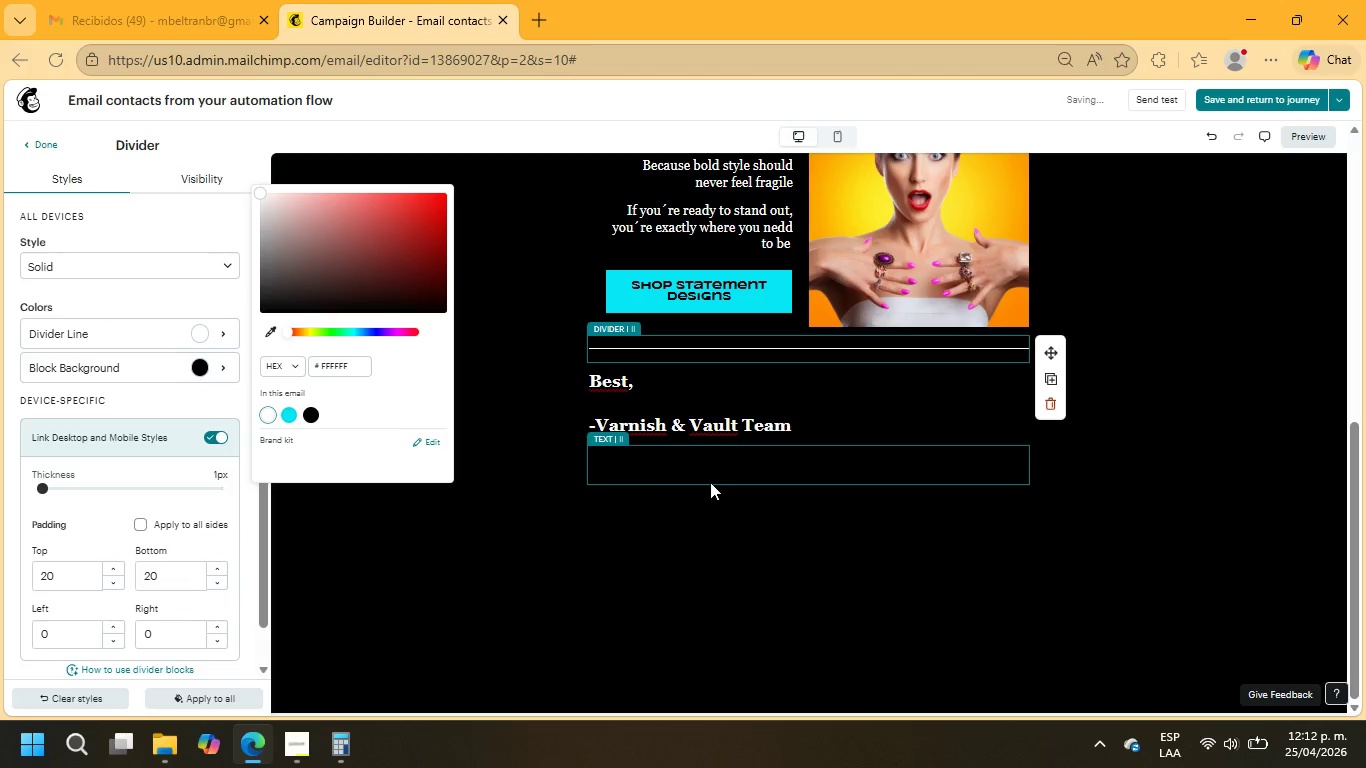 
left_click([710, 482])
 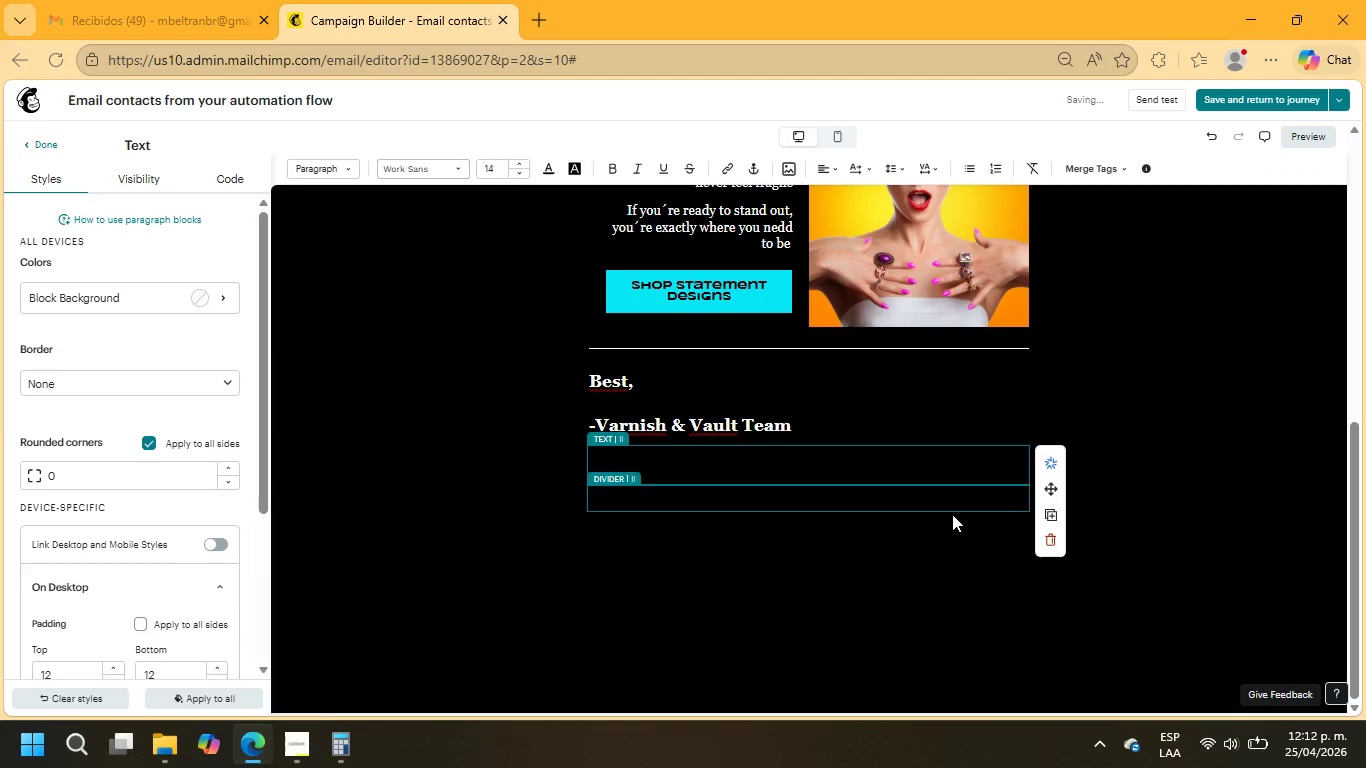 
left_click([1042, 539])
 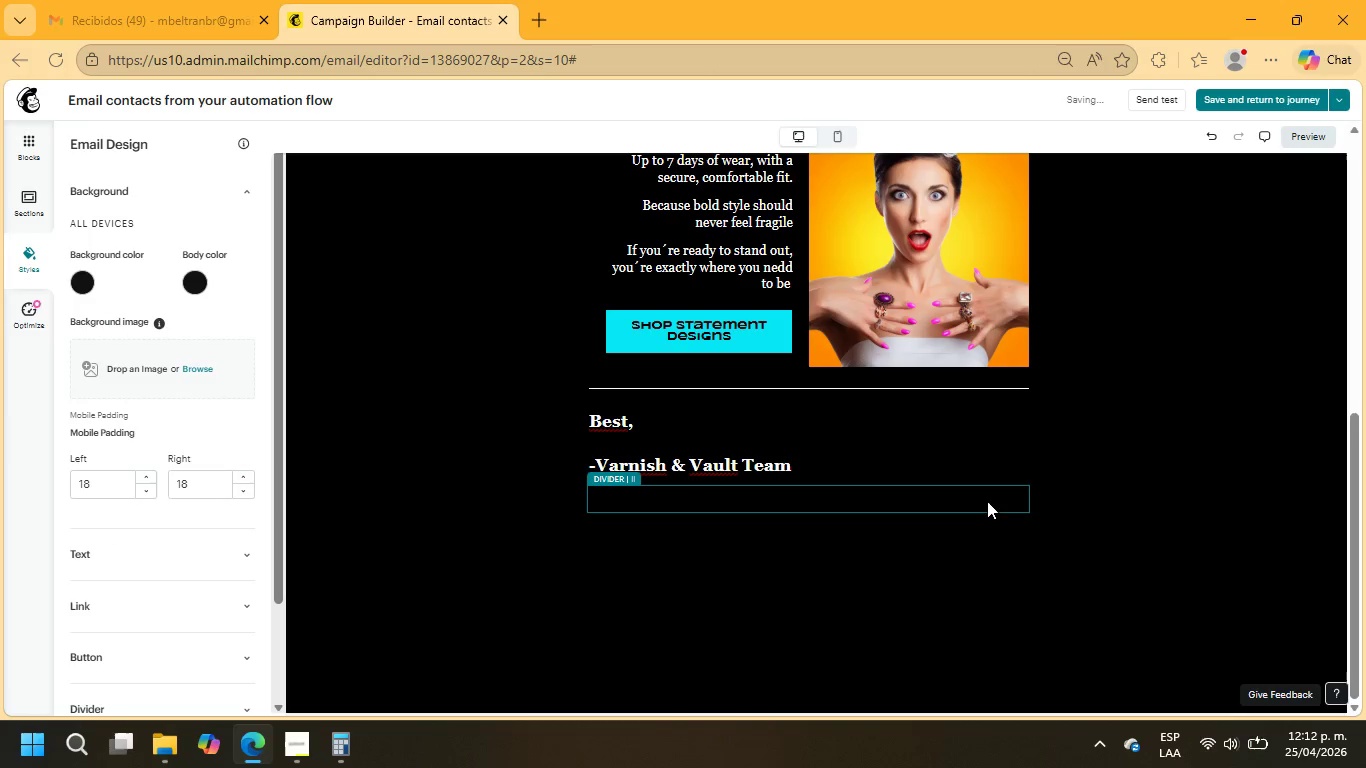 
left_click([982, 502])
 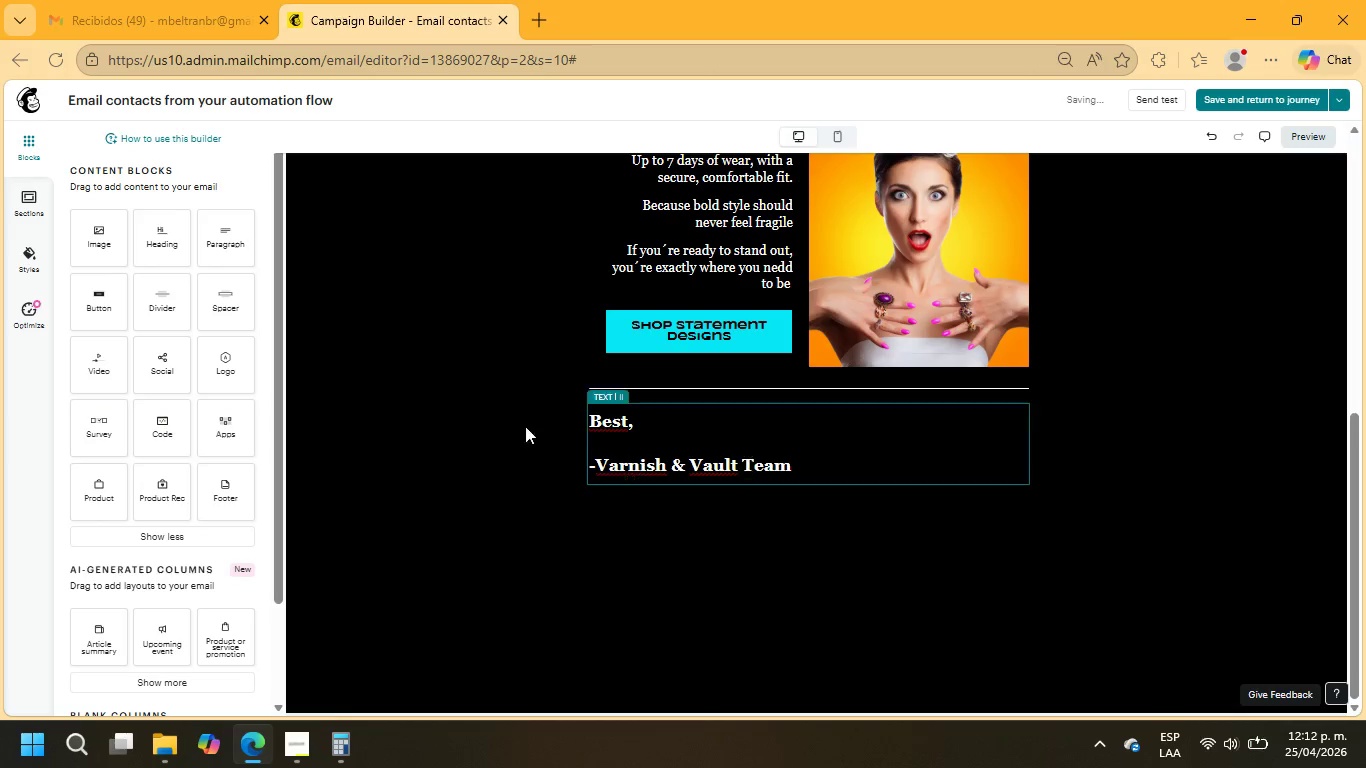 
left_click([744, 501])
 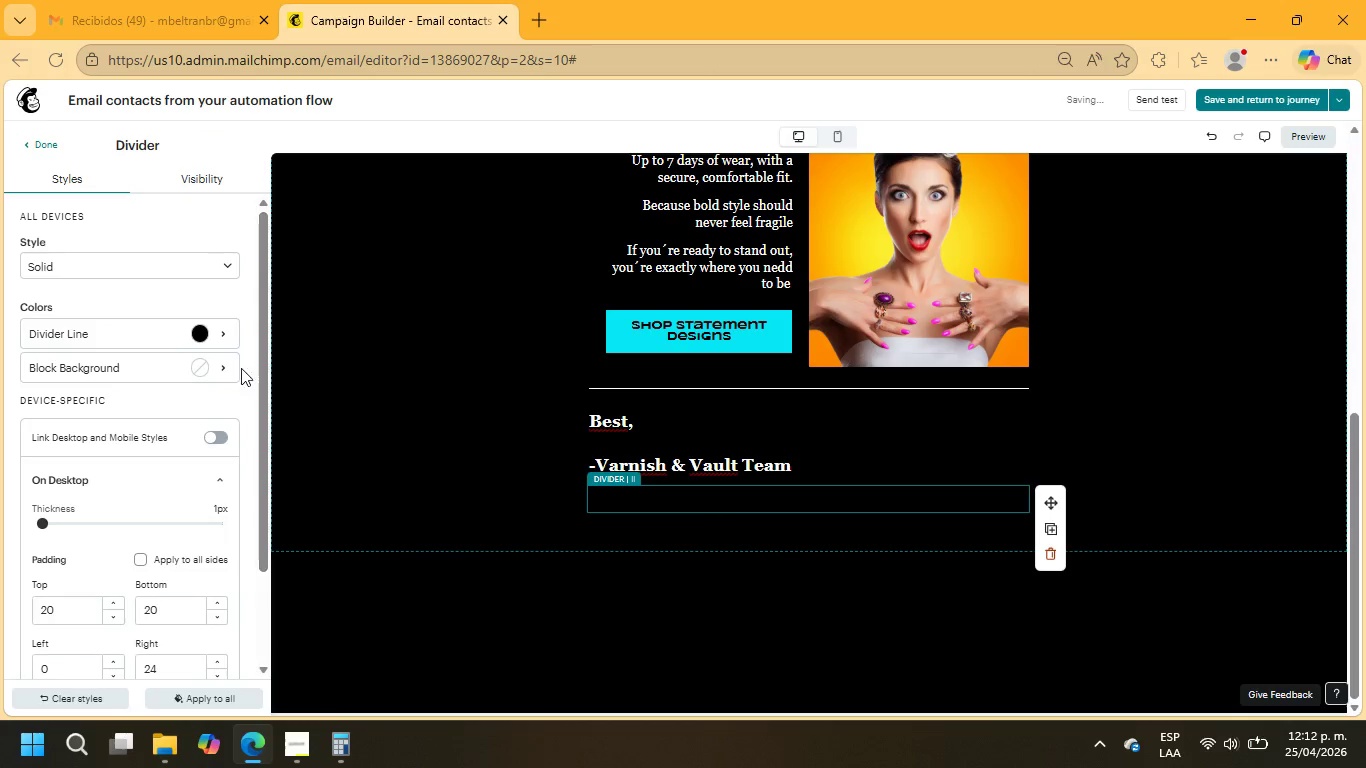 
left_click([184, 337])
 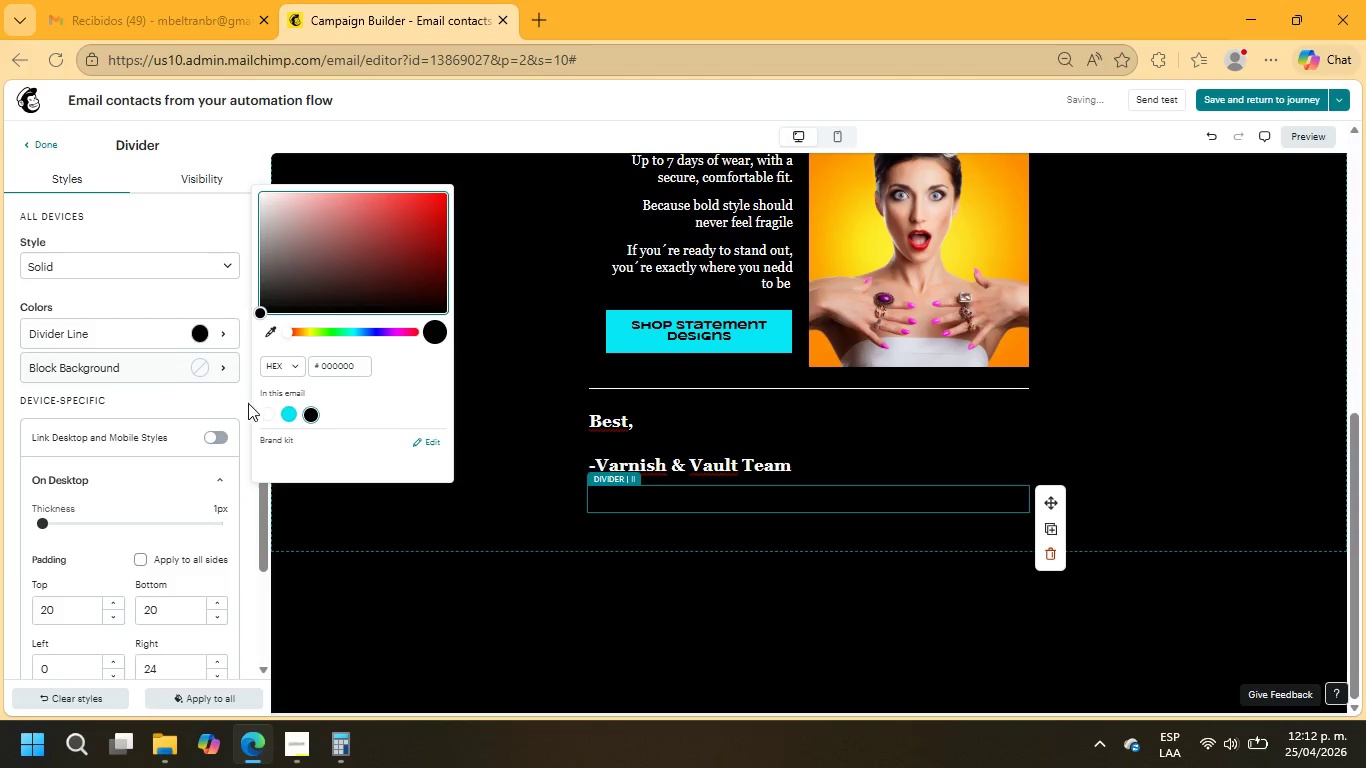 
left_click([266, 415])
 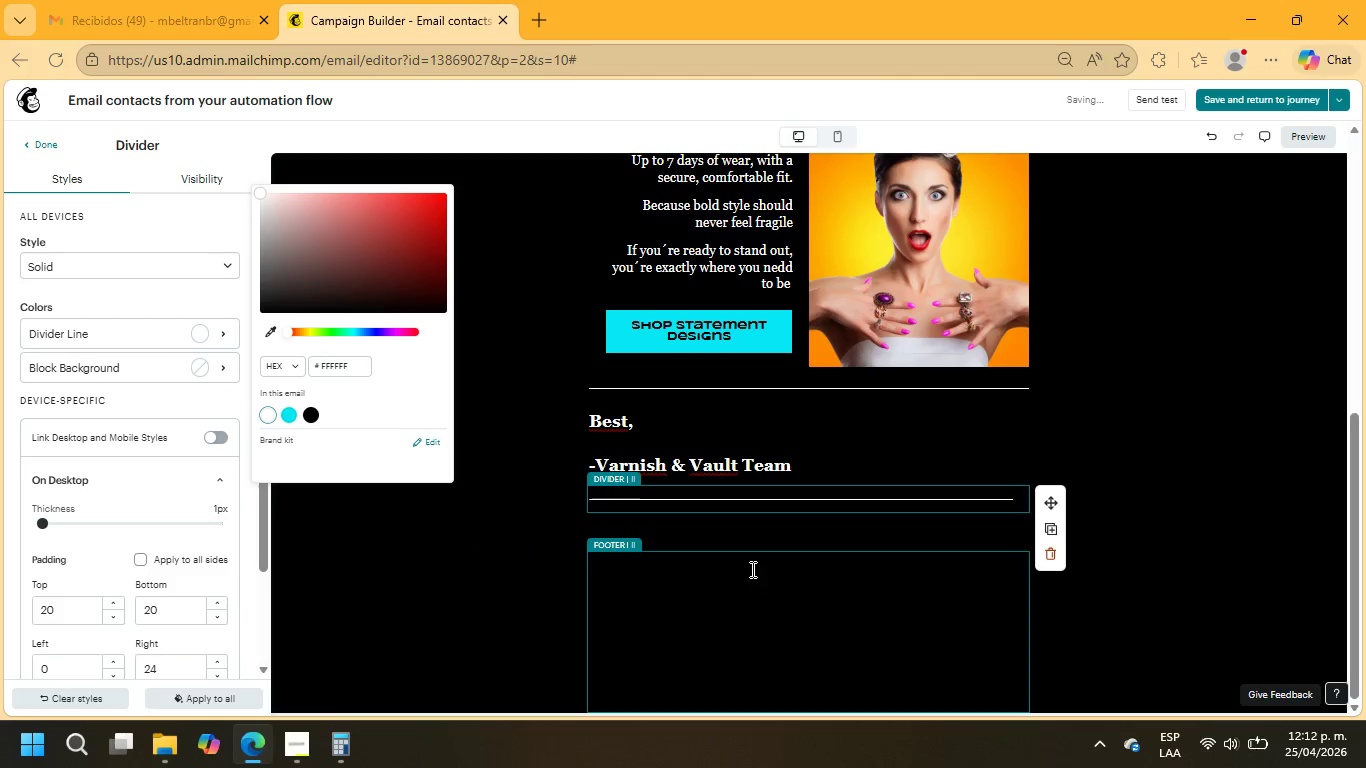 
left_click([751, 548])
 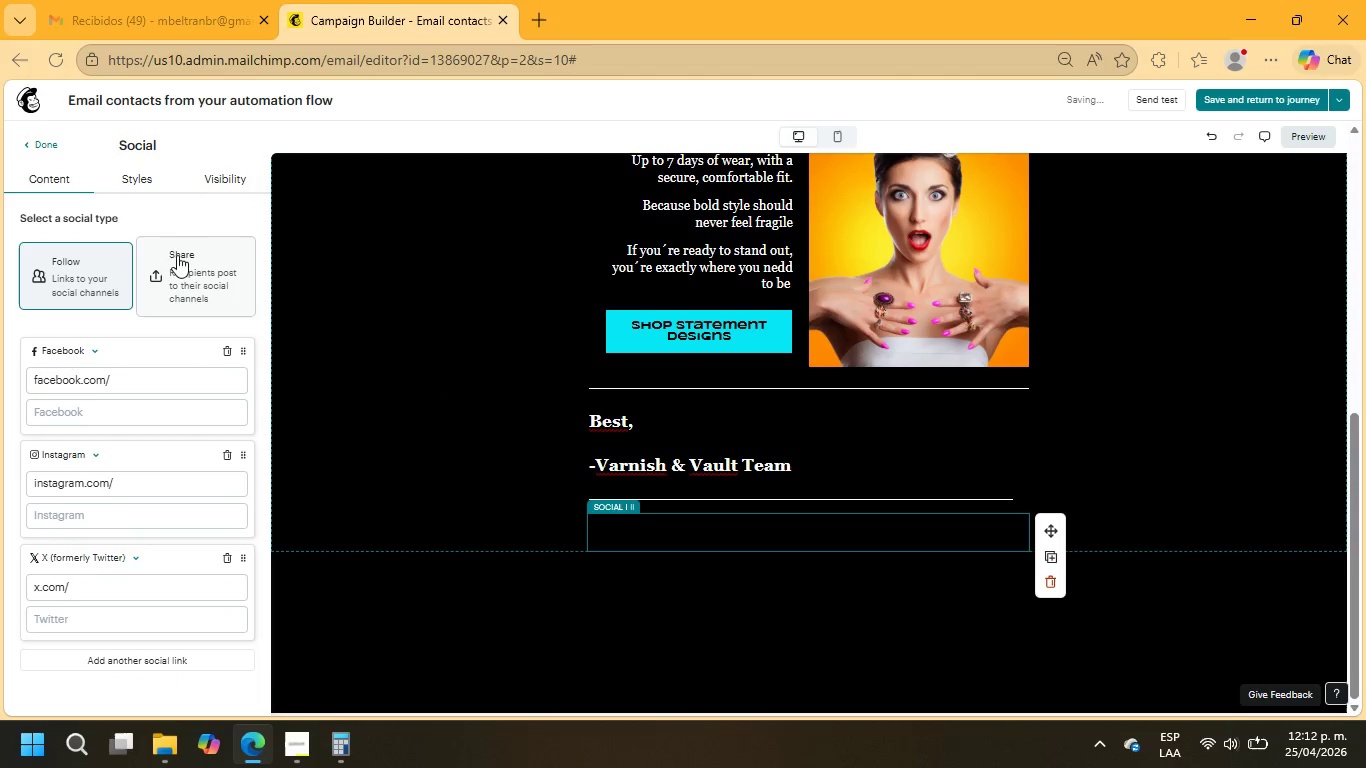 
left_click([150, 181])
 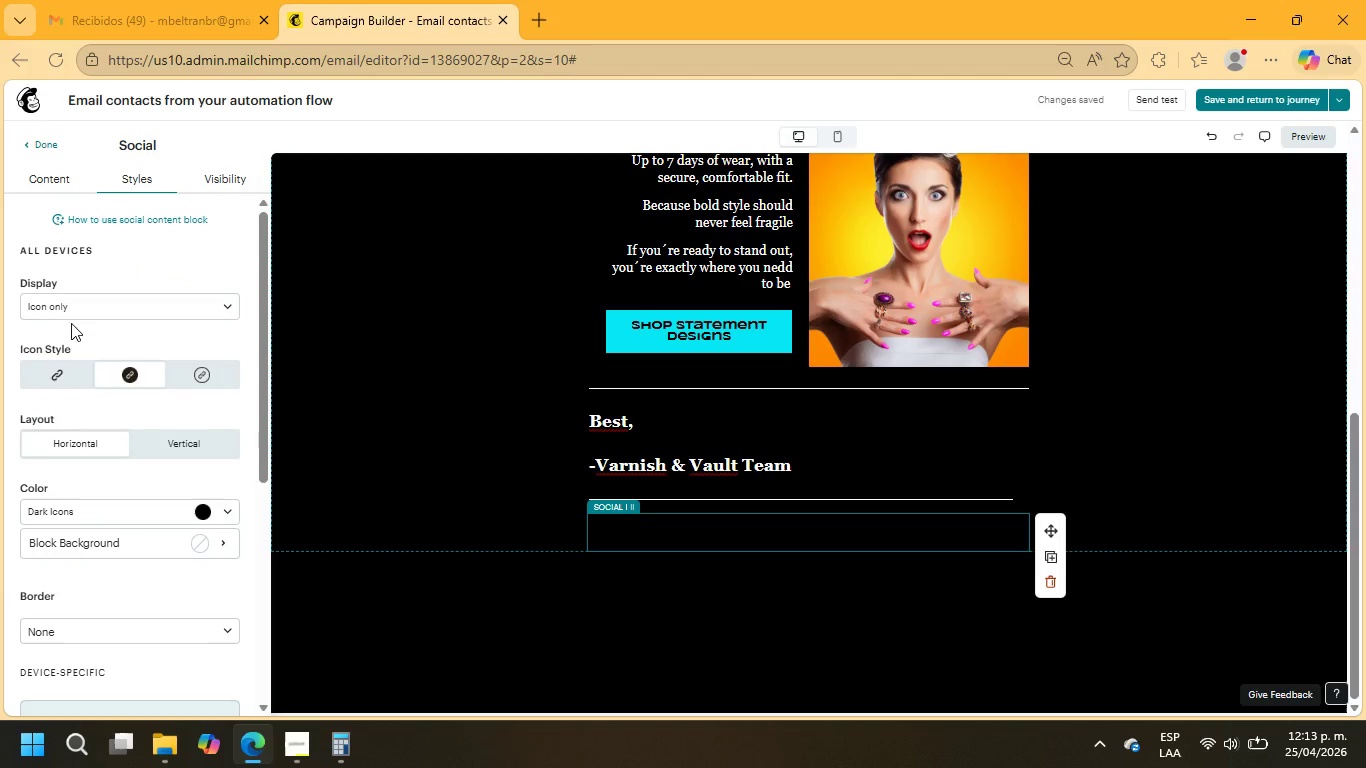 
left_click([181, 515])
 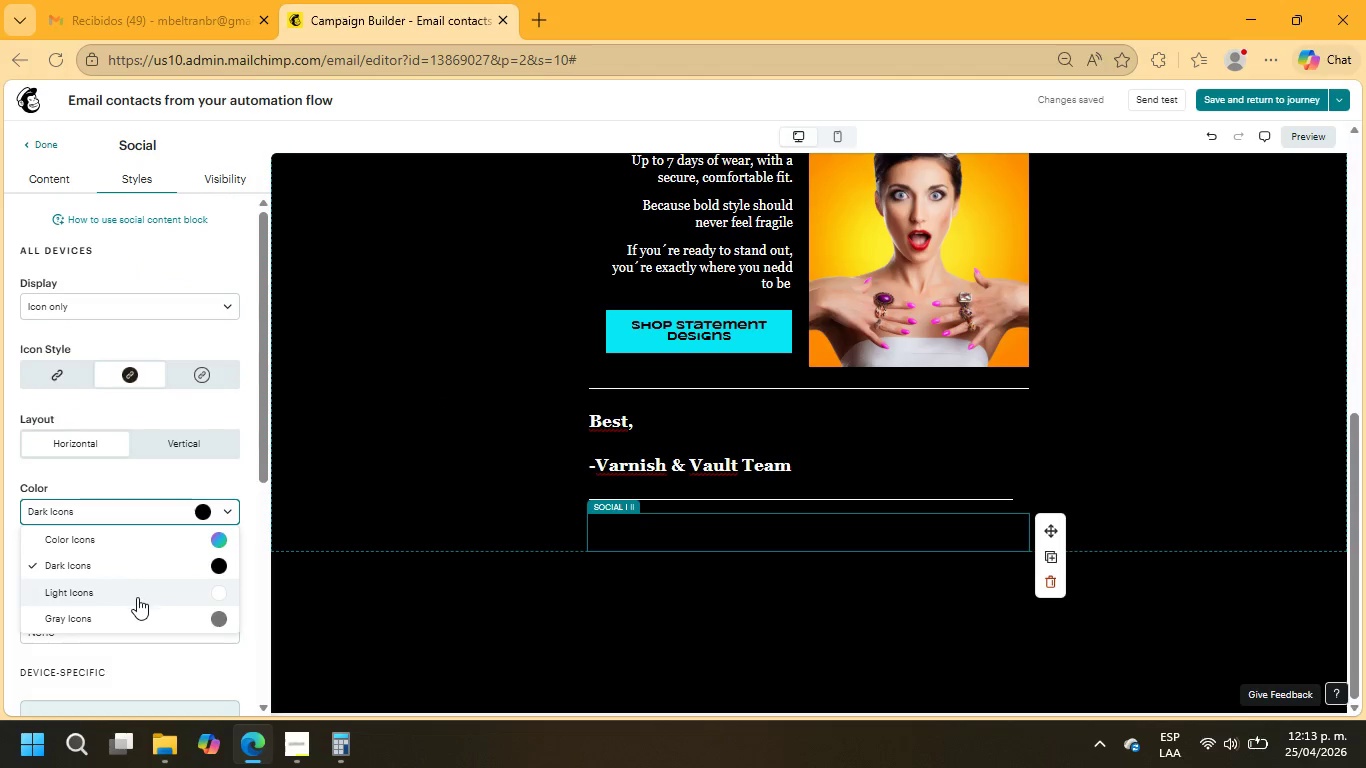 
left_click([136, 593])
 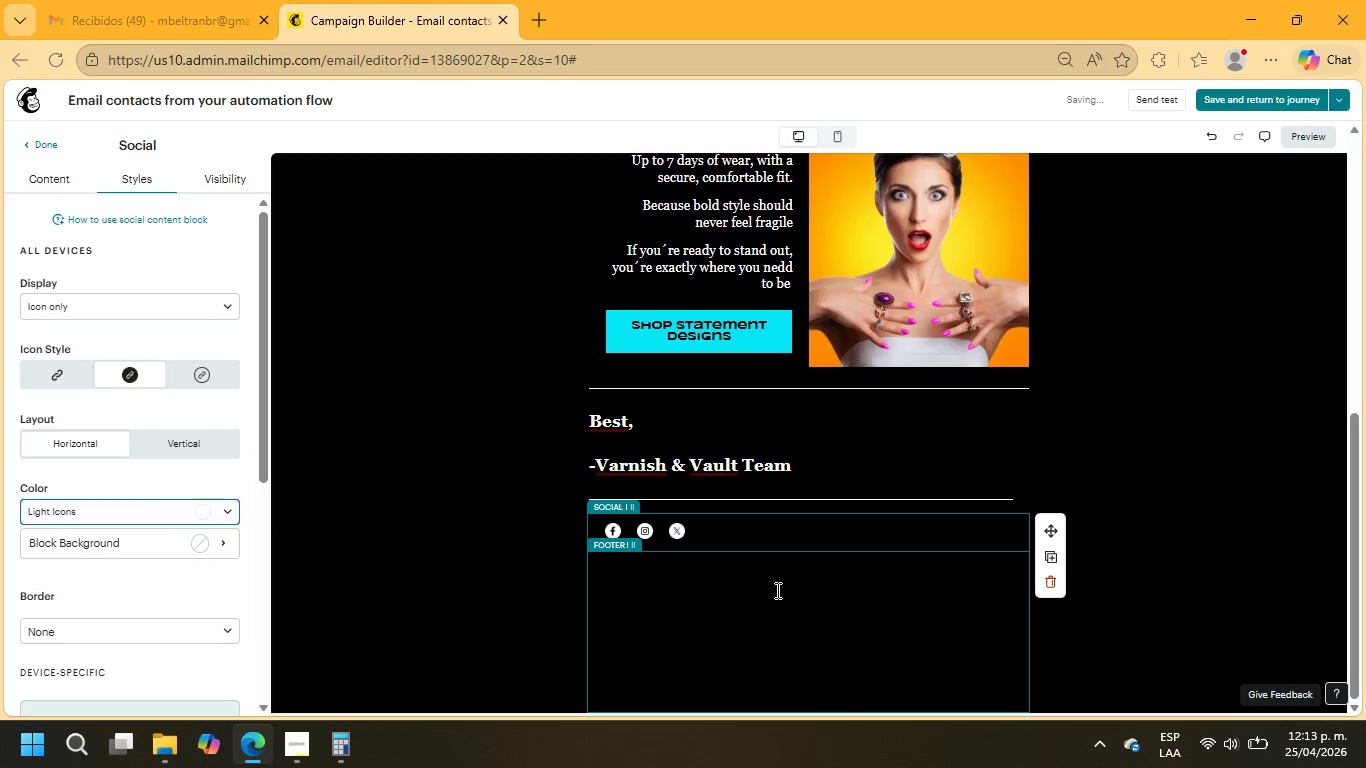 
left_click([764, 618])
 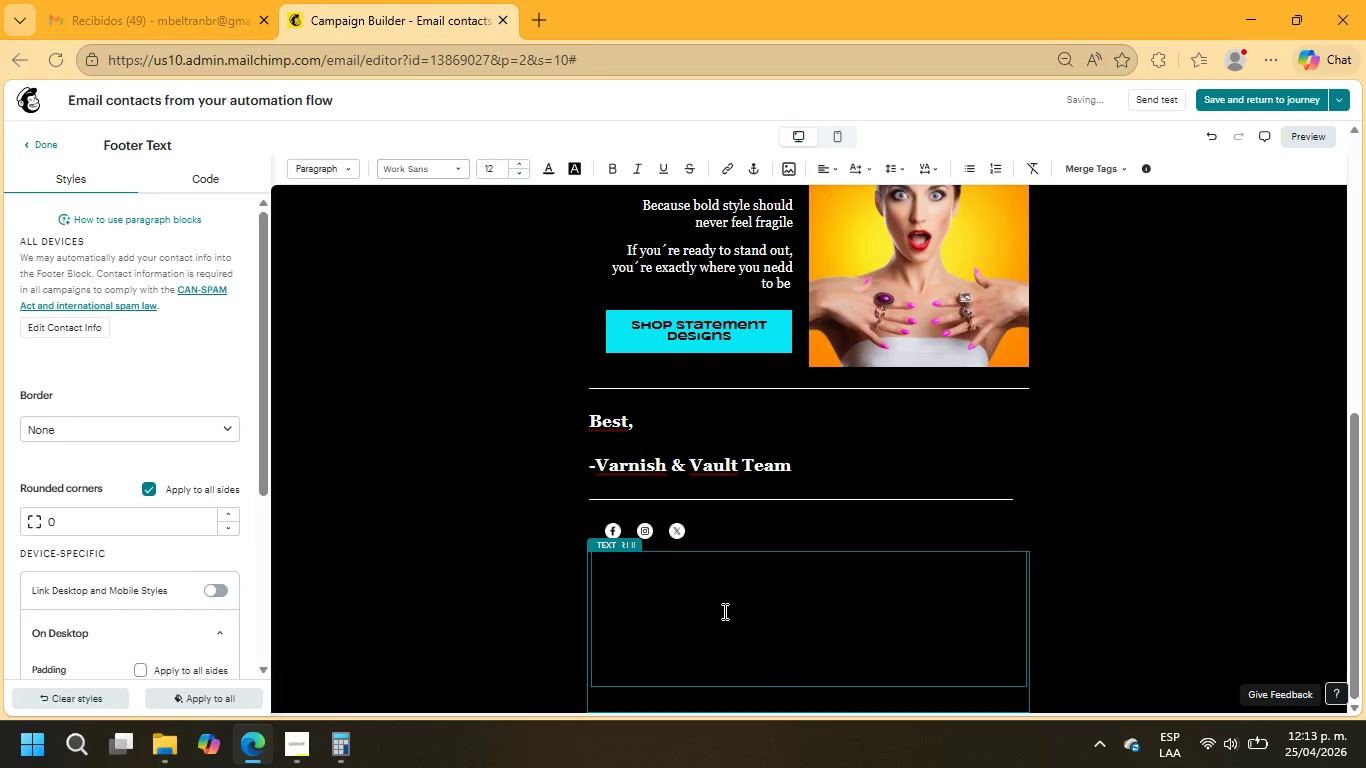 
left_click_drag(start_coordinate=[1007, 672], to_coordinate=[532, 549])
 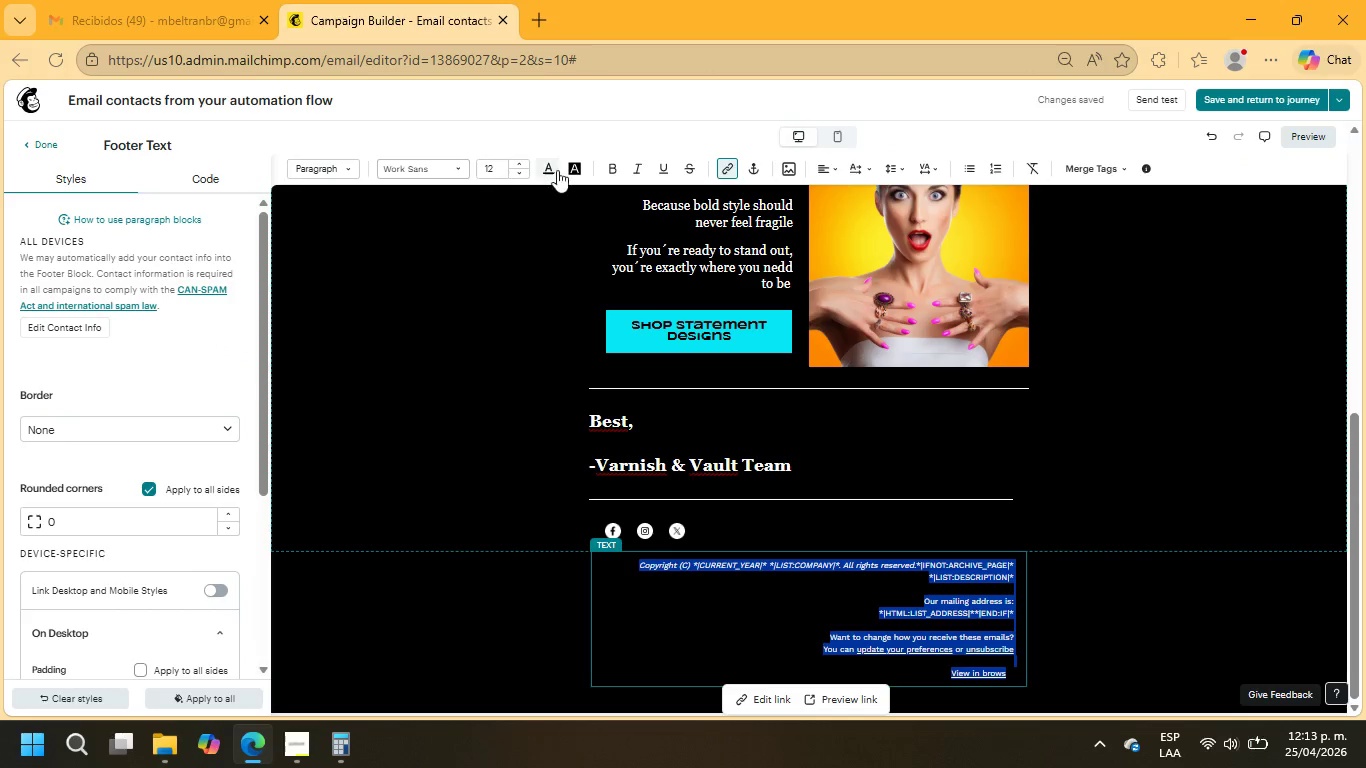 
left_click([552, 170])
 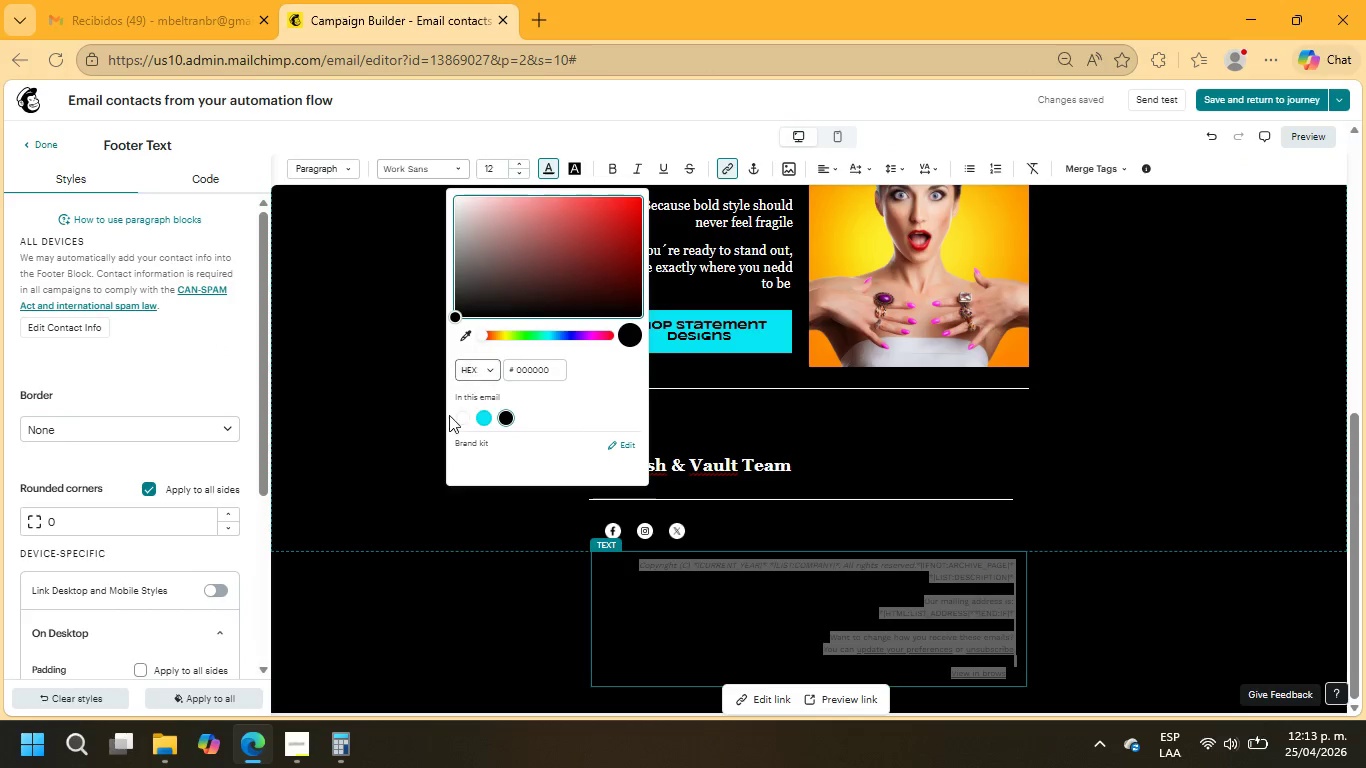 
left_click([467, 422])
 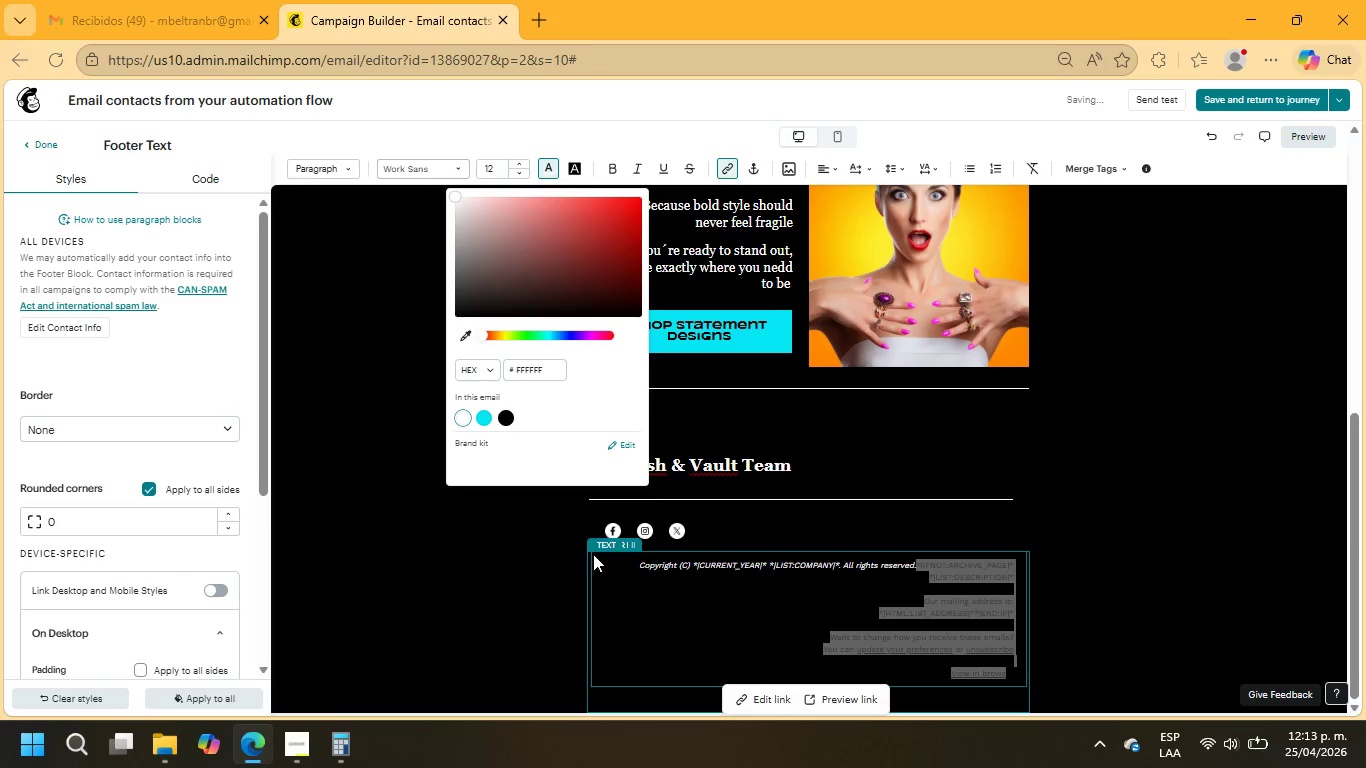 
left_click([795, 590])
 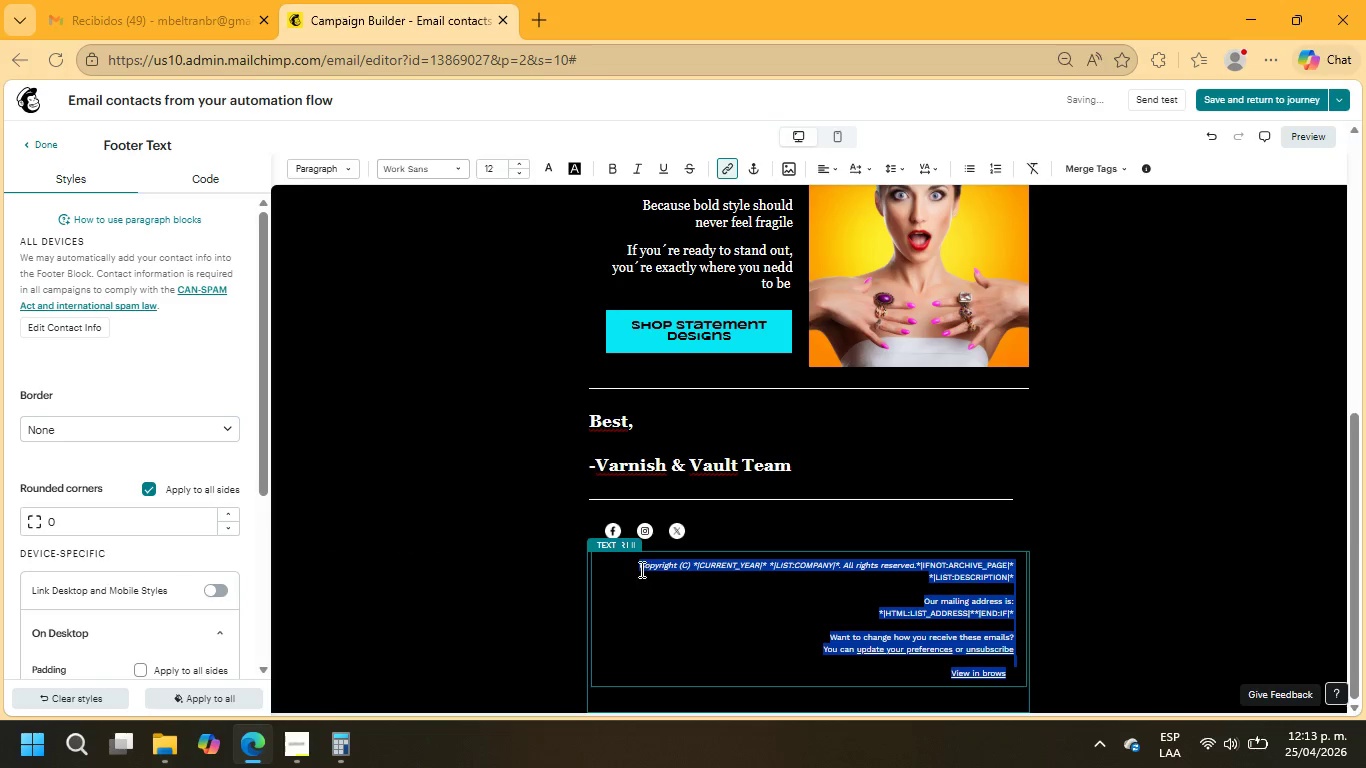 
left_click([636, 569])
 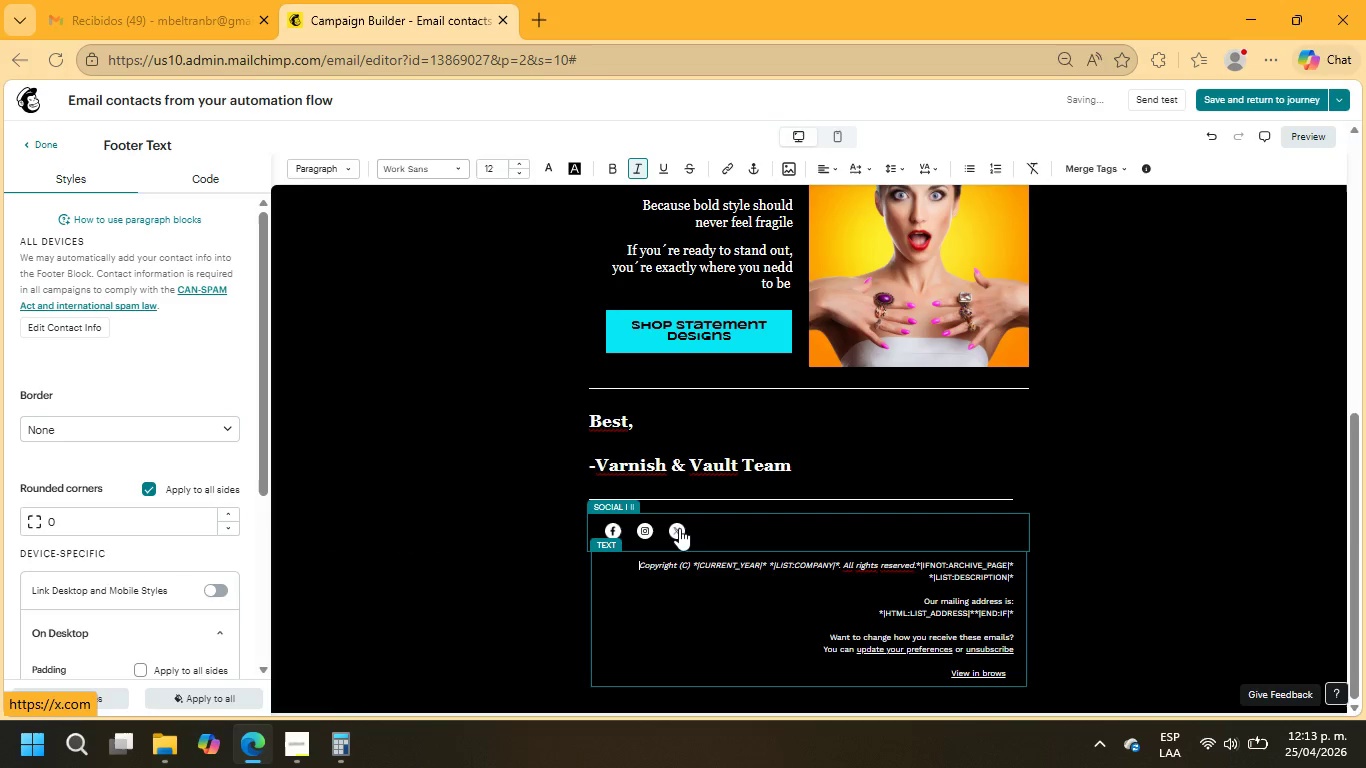 
key(Enter)
 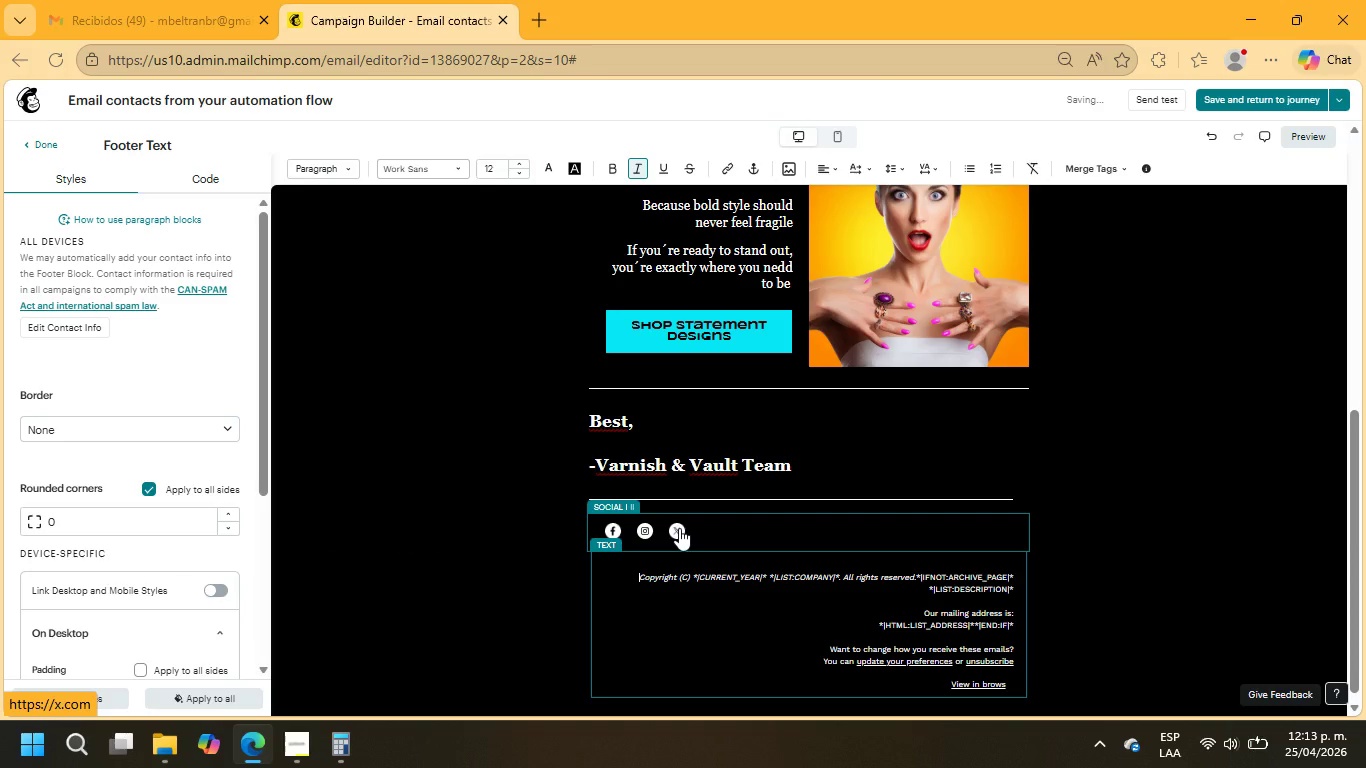 
key(Enter)
 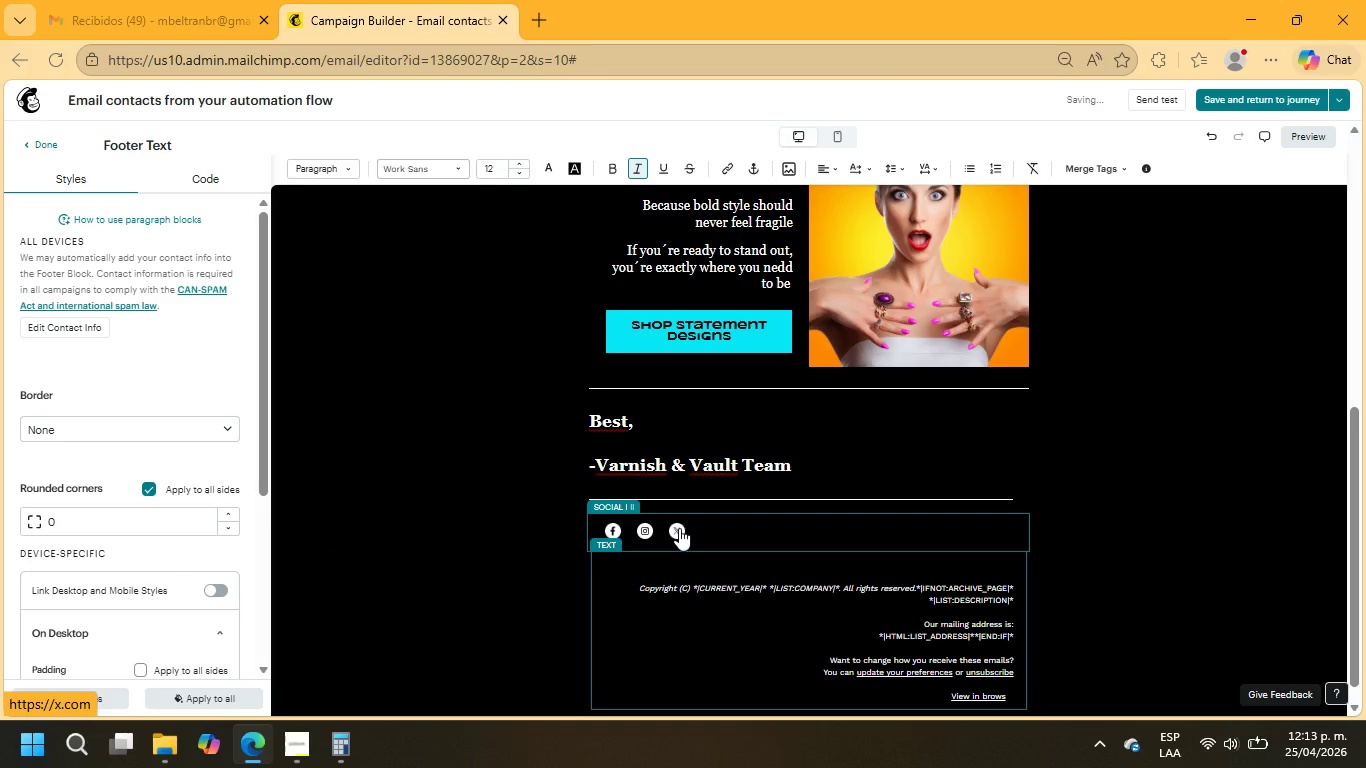 
key(ArrowUp)
 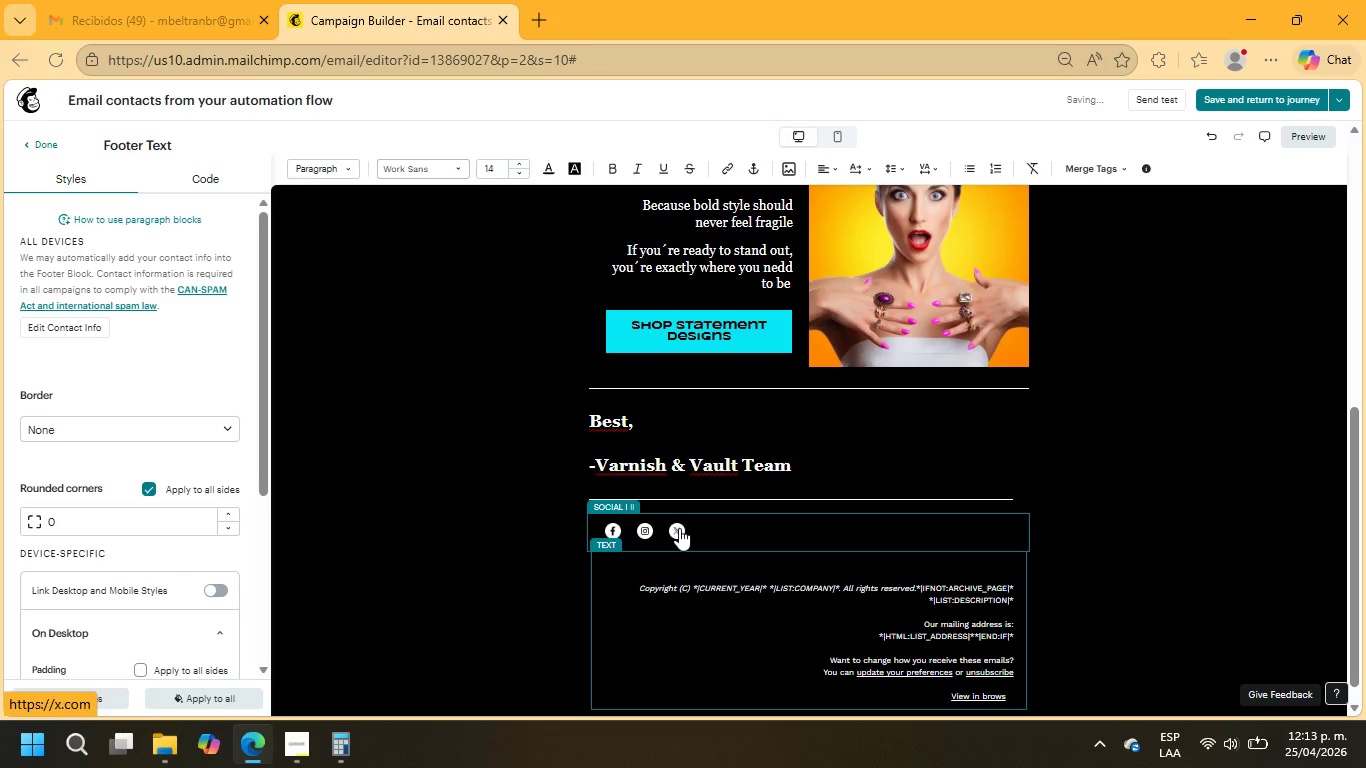 
hold_key(key=ArrowUp, duration=0.36)
 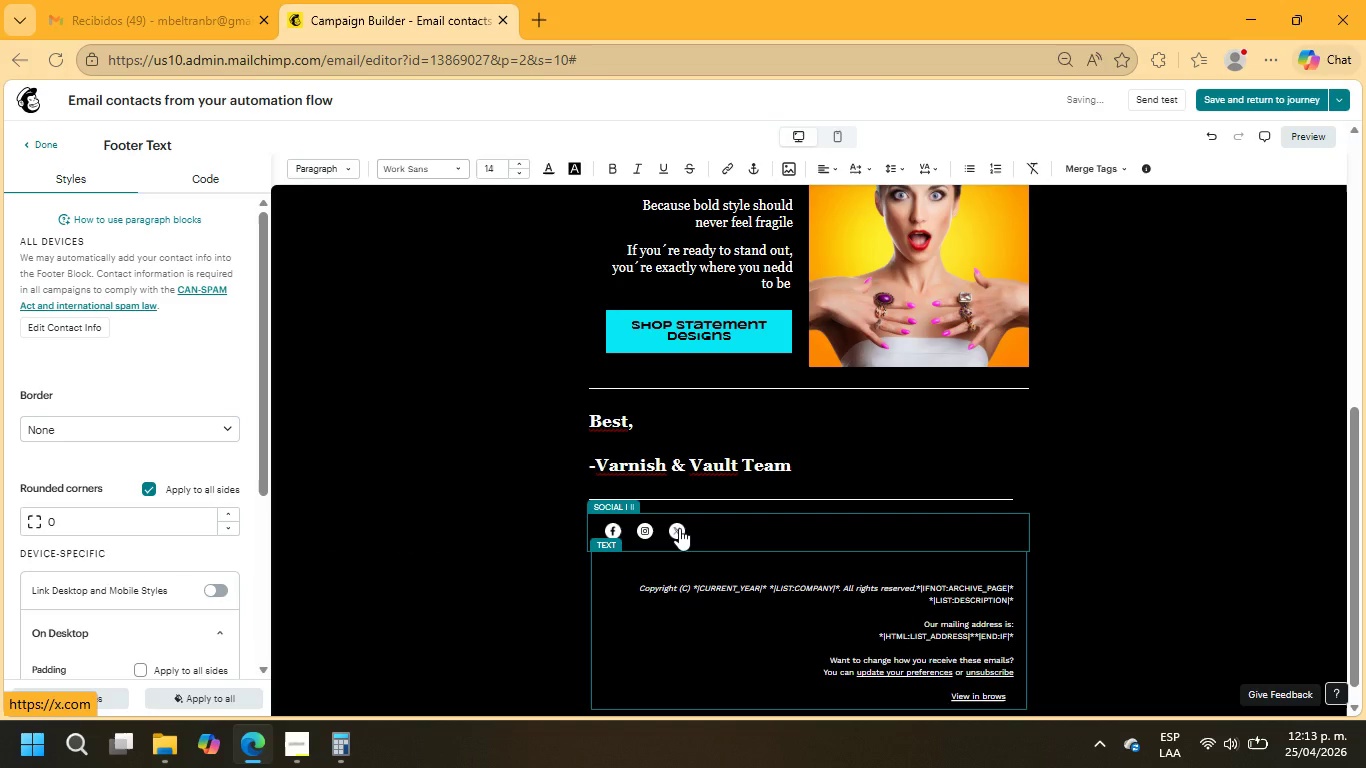 
type(Var)
 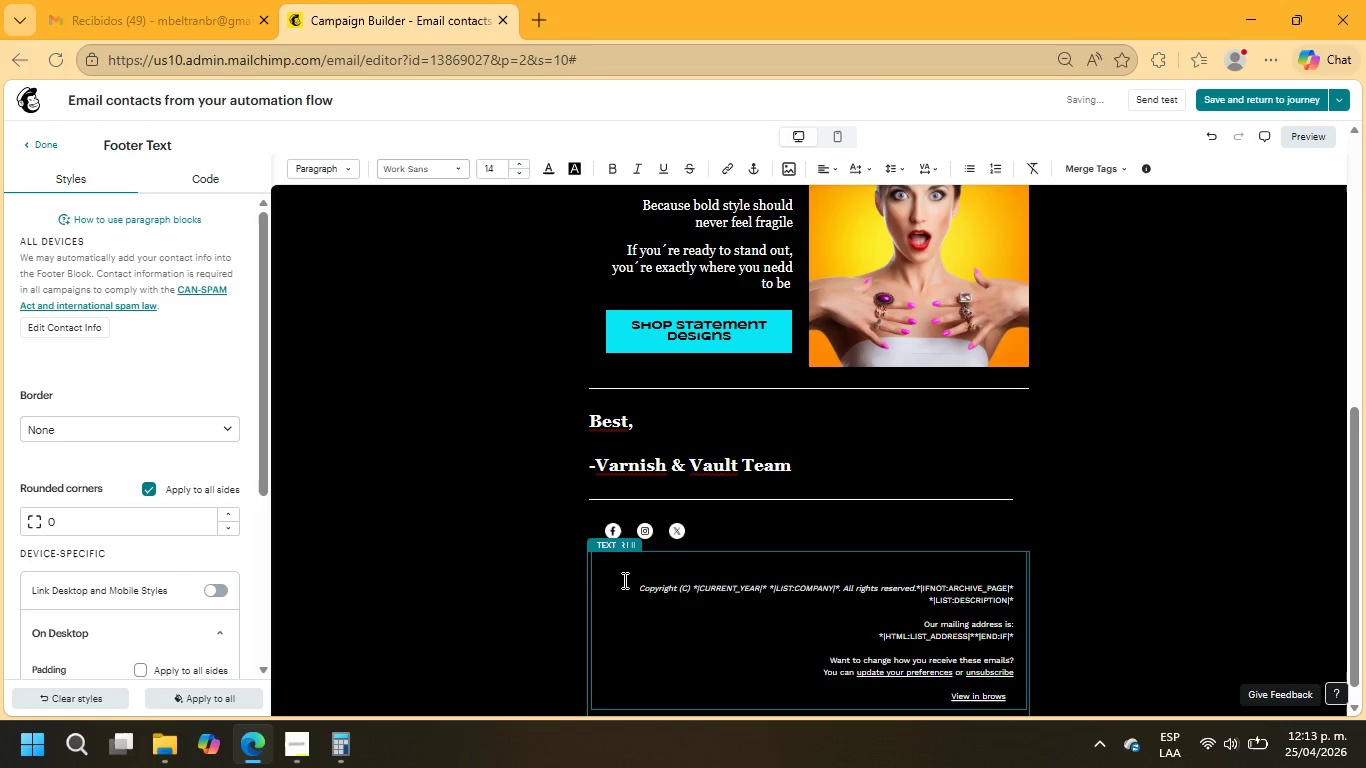 
left_click([640, 589])
 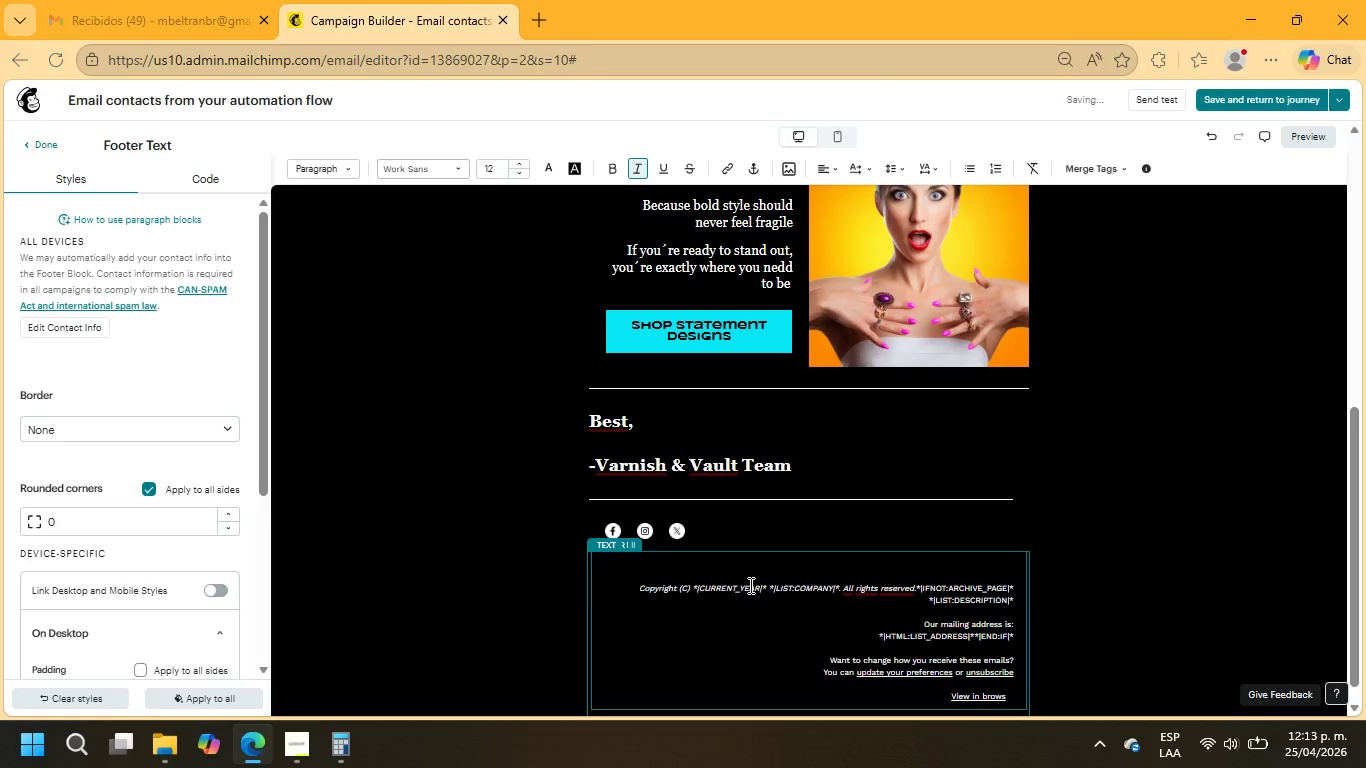 
type(Varnish ^ Vault - where bold design meets lasting quality)
 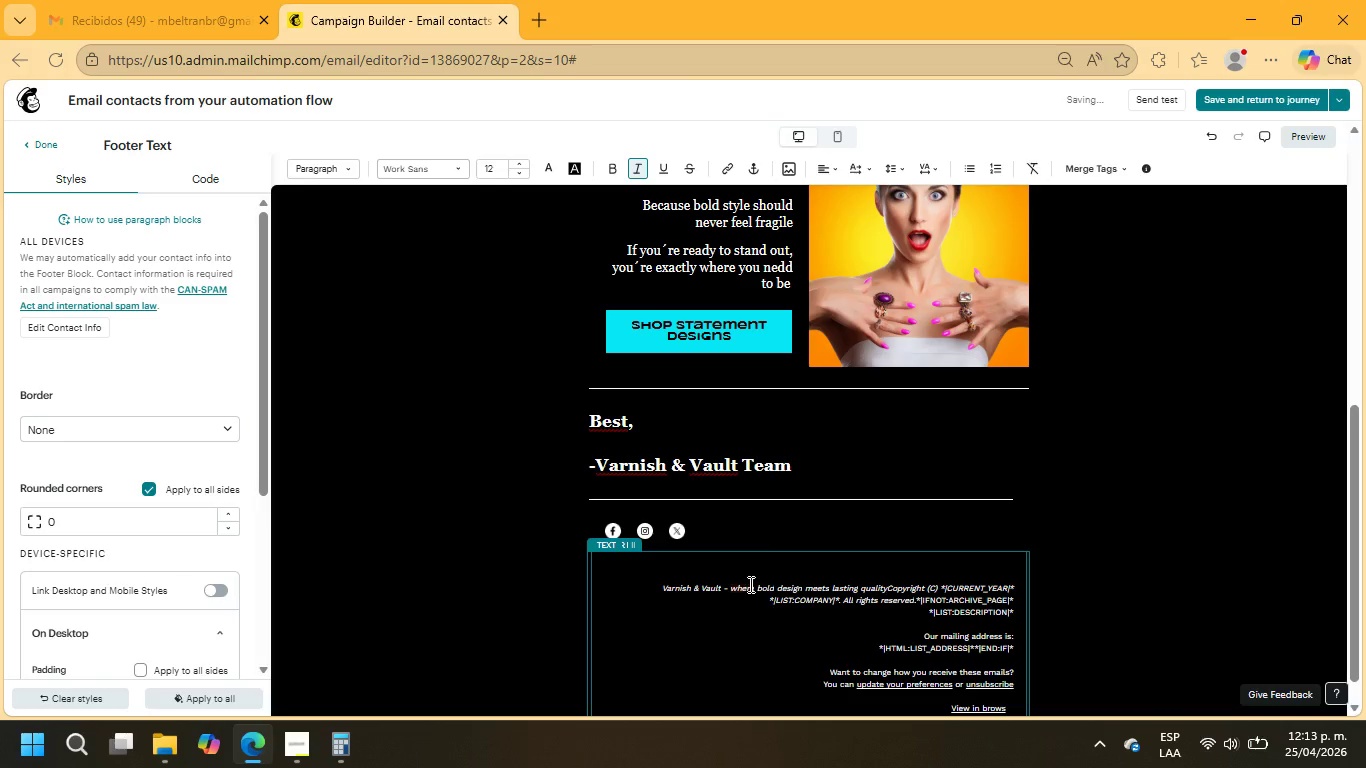 
key(Enter)
 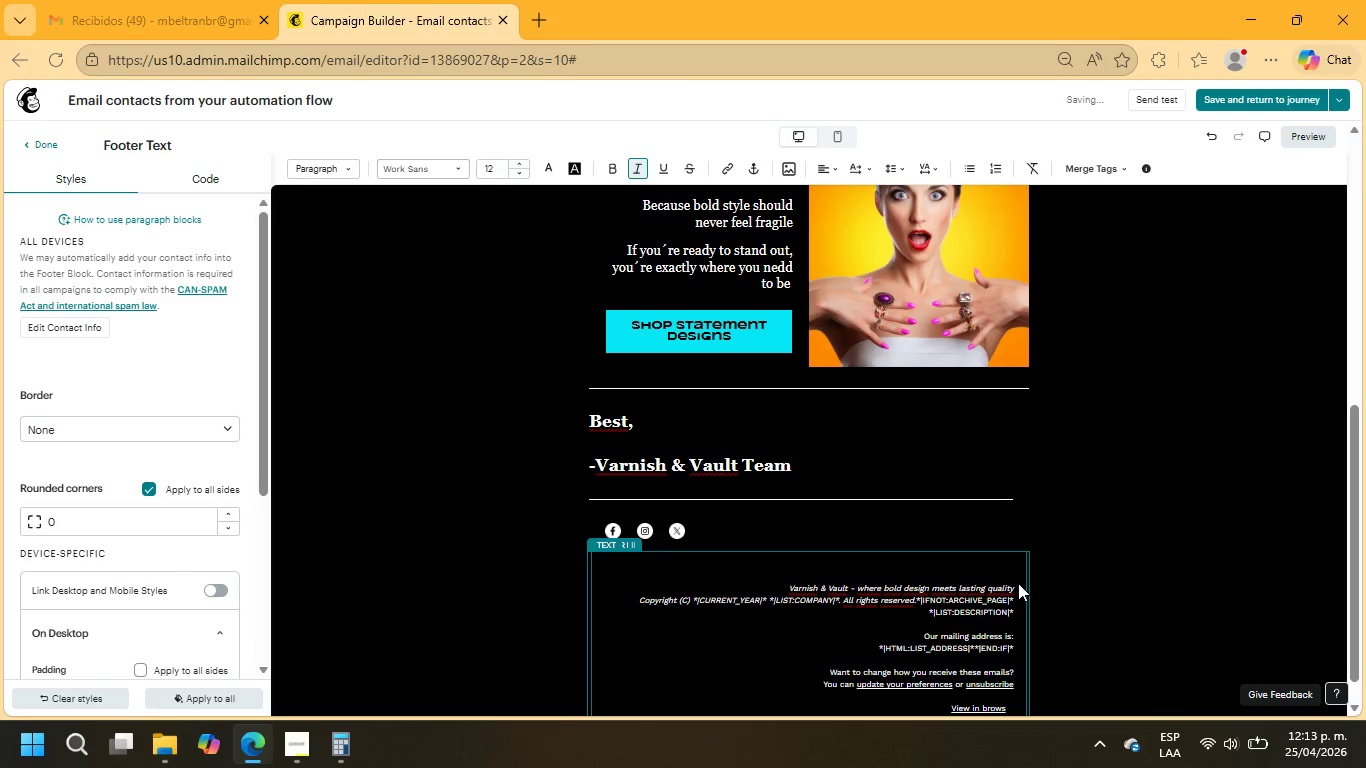 
left_click([1014, 591])
 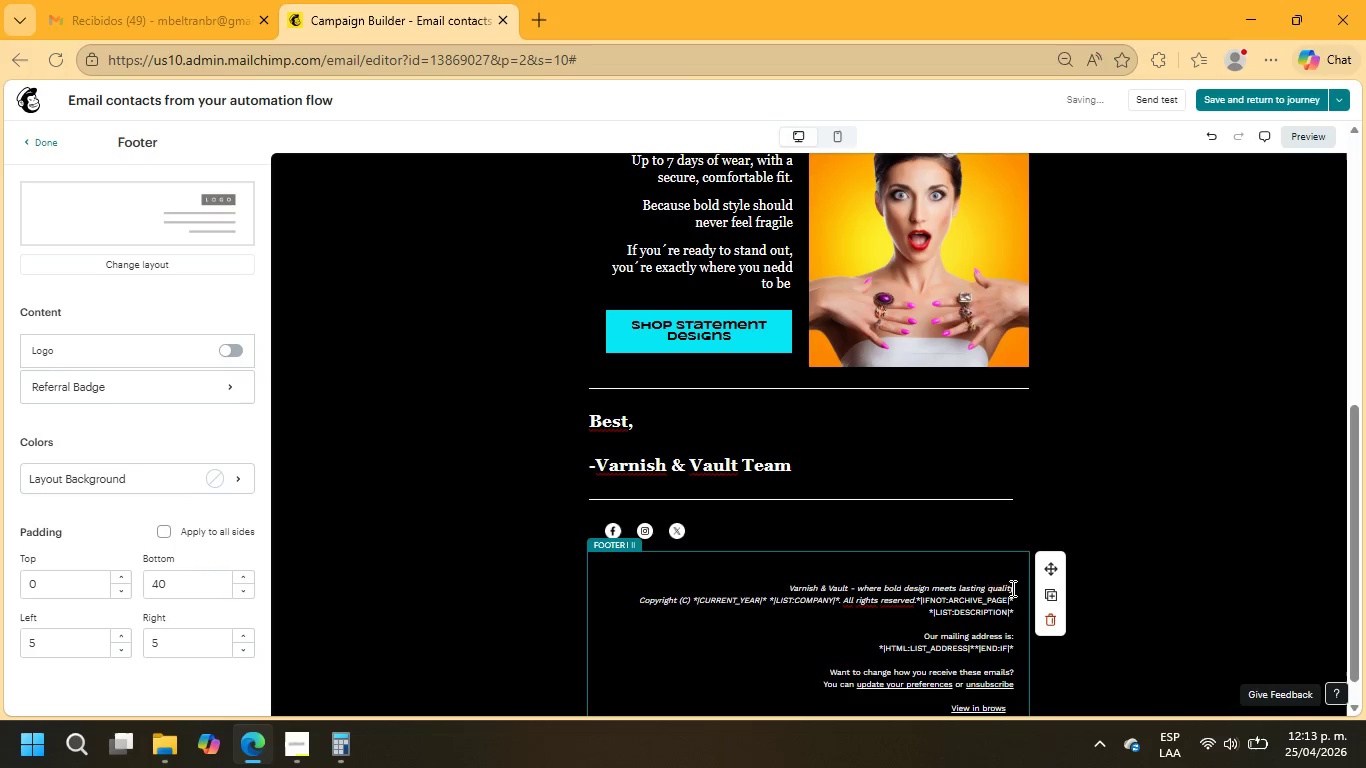 
left_click_drag(start_coordinate=[1010, 588], to_coordinate=[855, 577])
 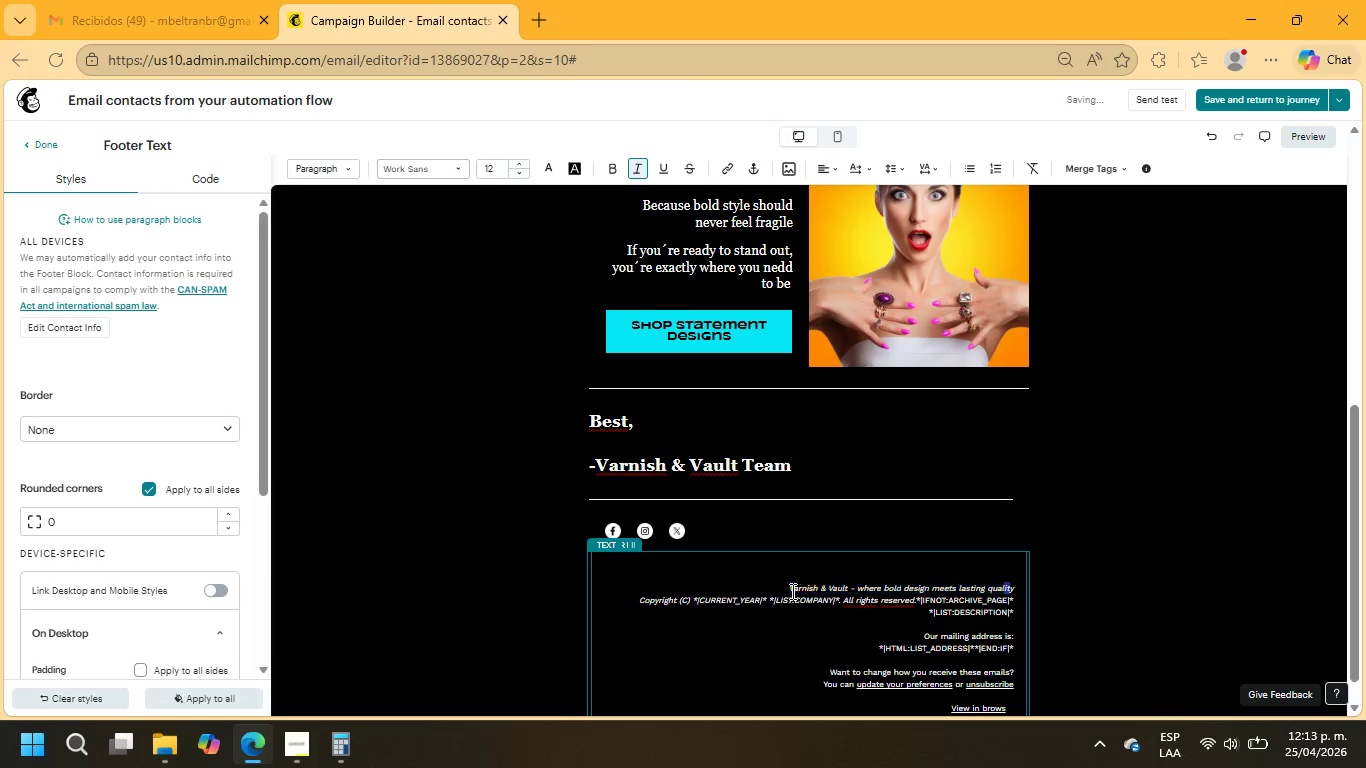 
left_click([791, 591])
 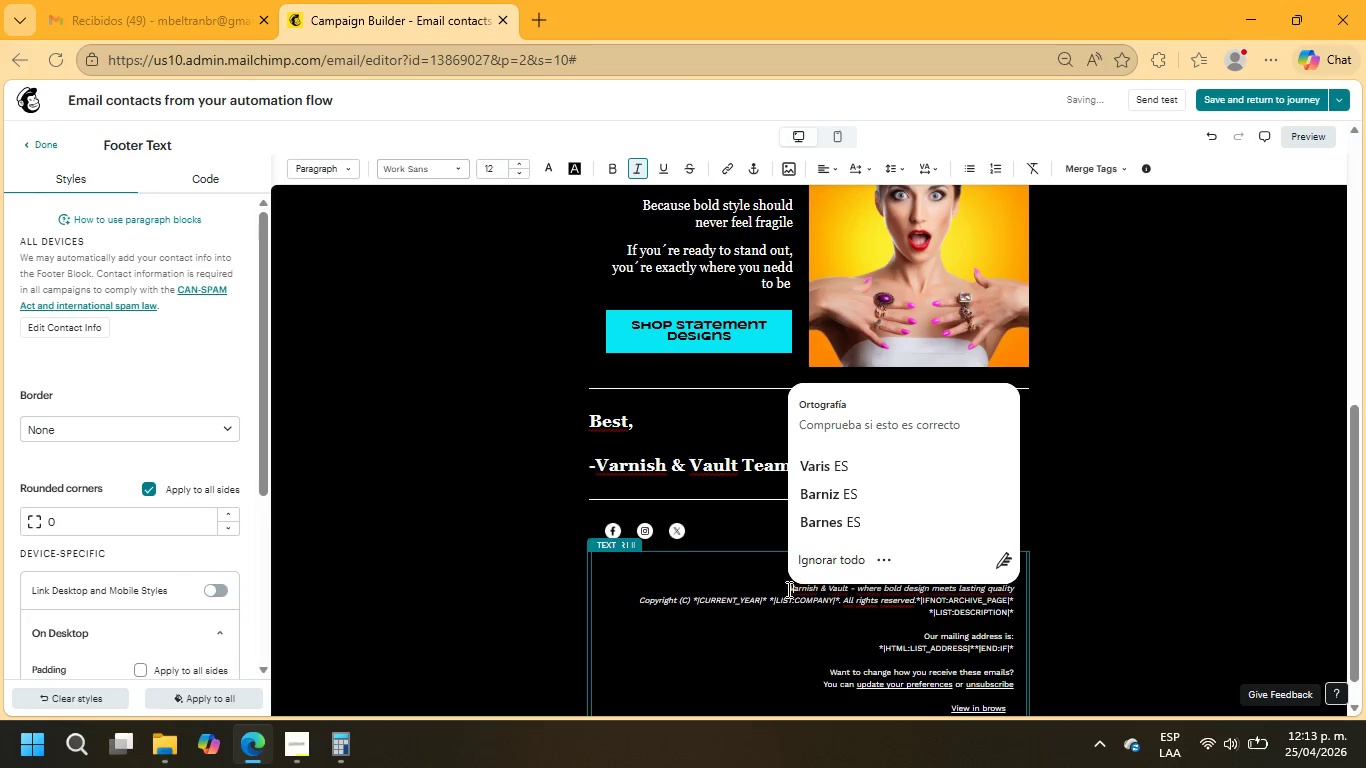 
left_click_drag(start_coordinate=[787, 589], to_coordinate=[1035, 586])
 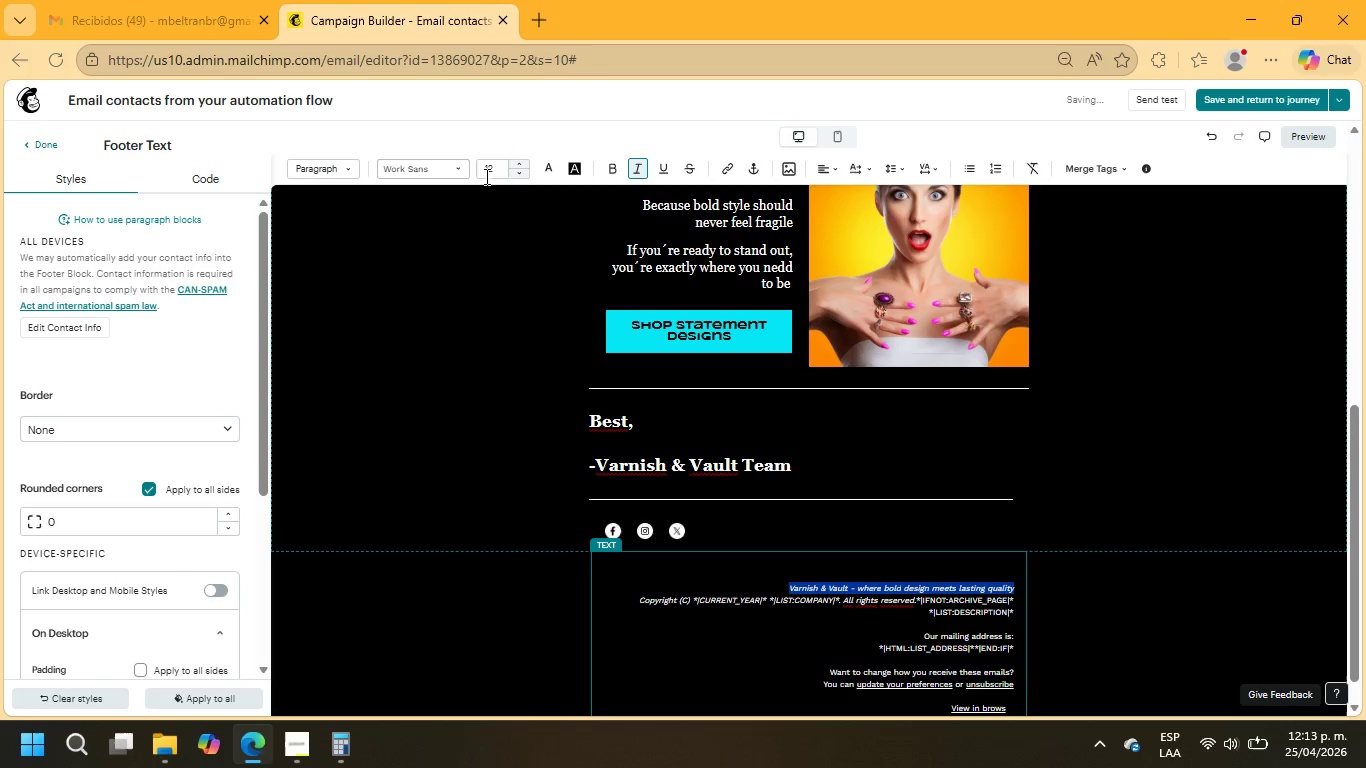 
left_click([488, 170])
 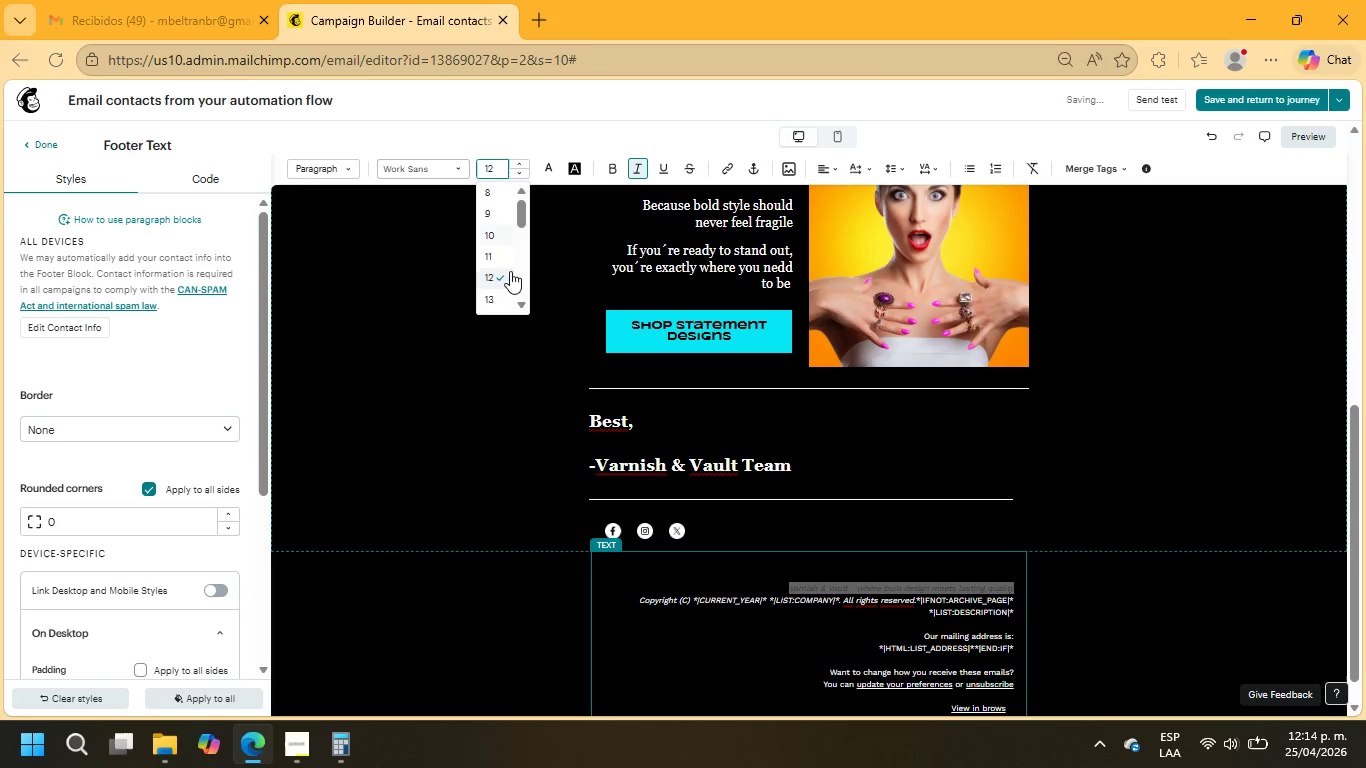 
scroll: coordinate [498, 272], scroll_direction: down, amount: 1.0
 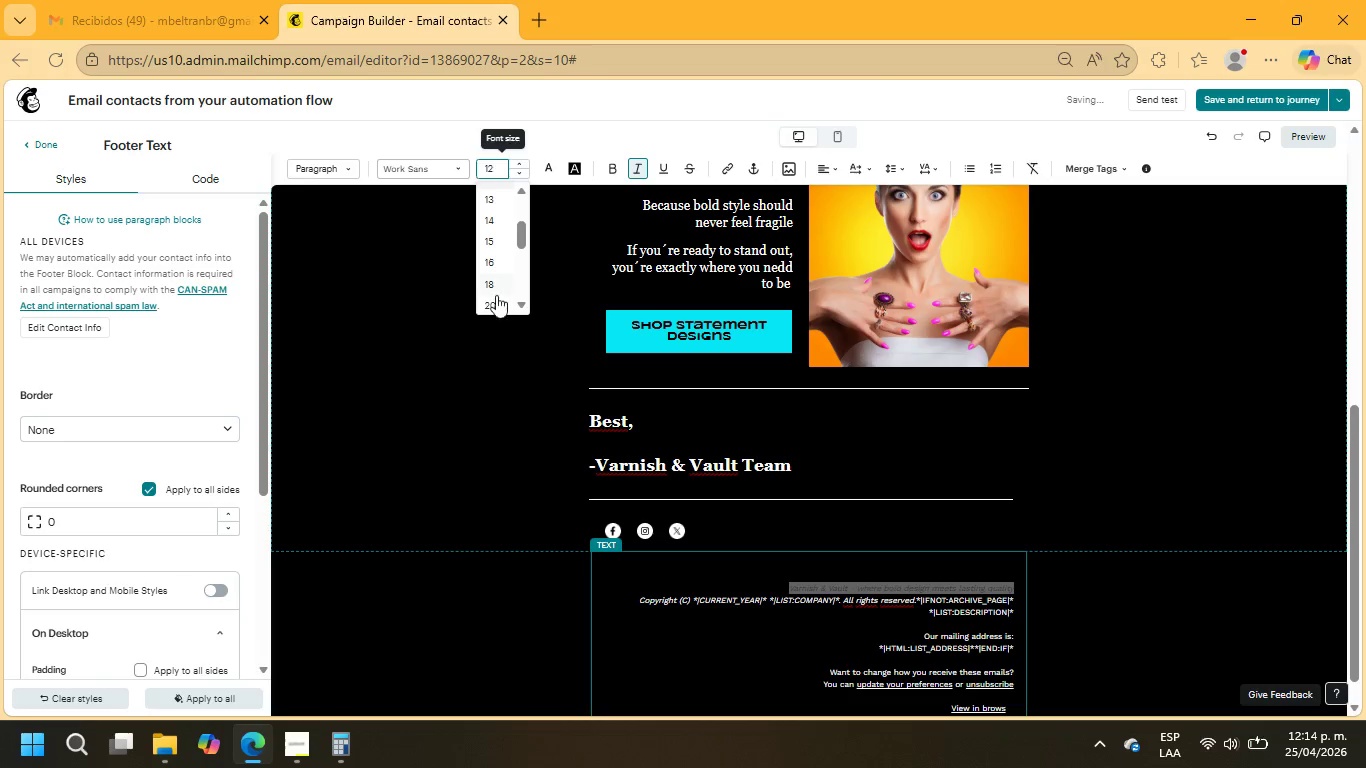 
left_click([495, 306])
 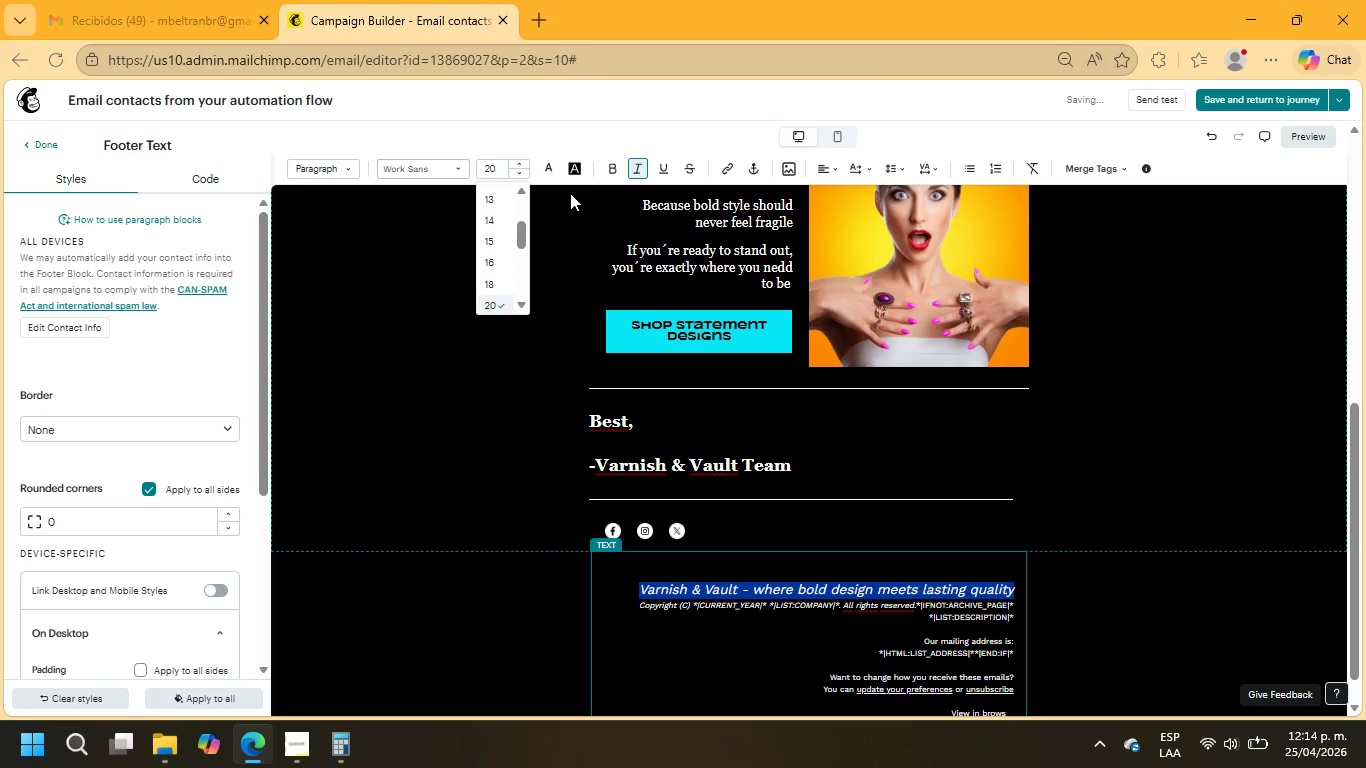 
left_click([608, 166])
 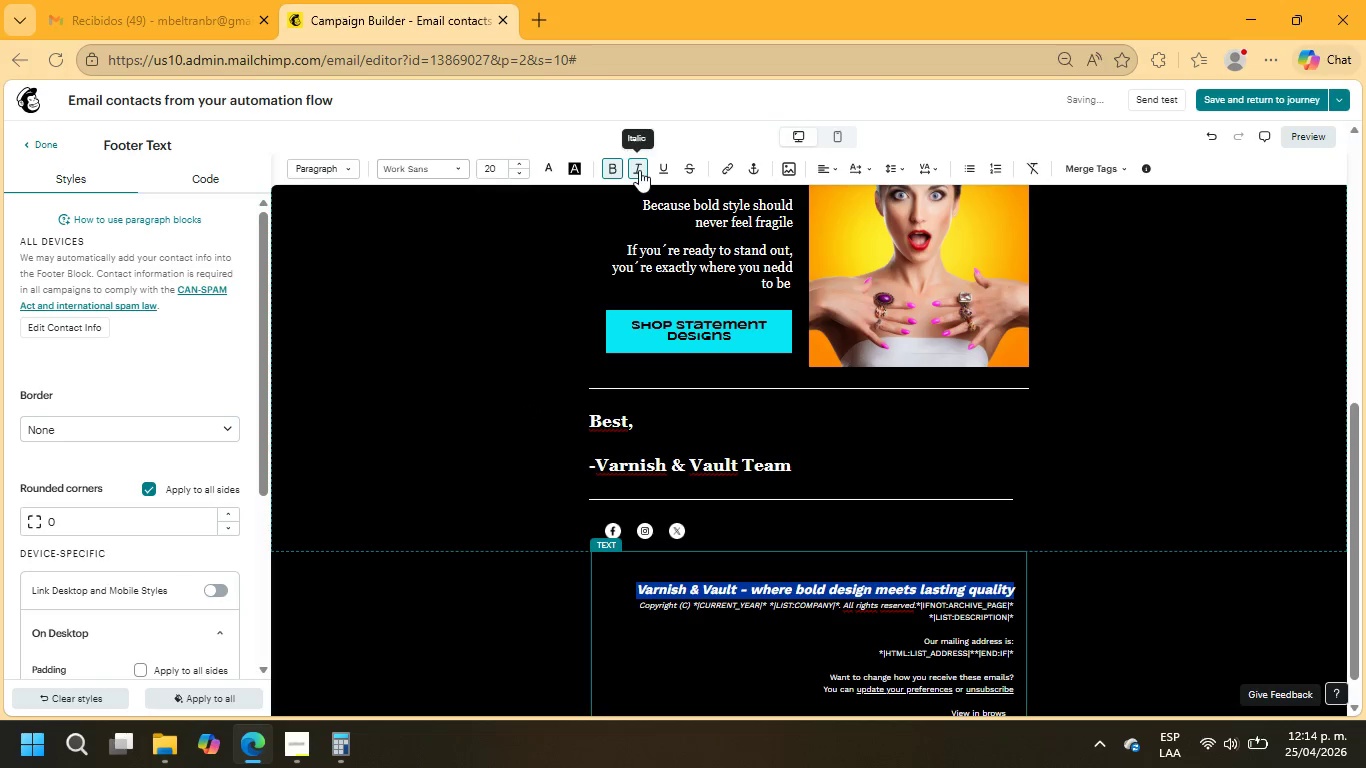 
left_click([639, 170])
 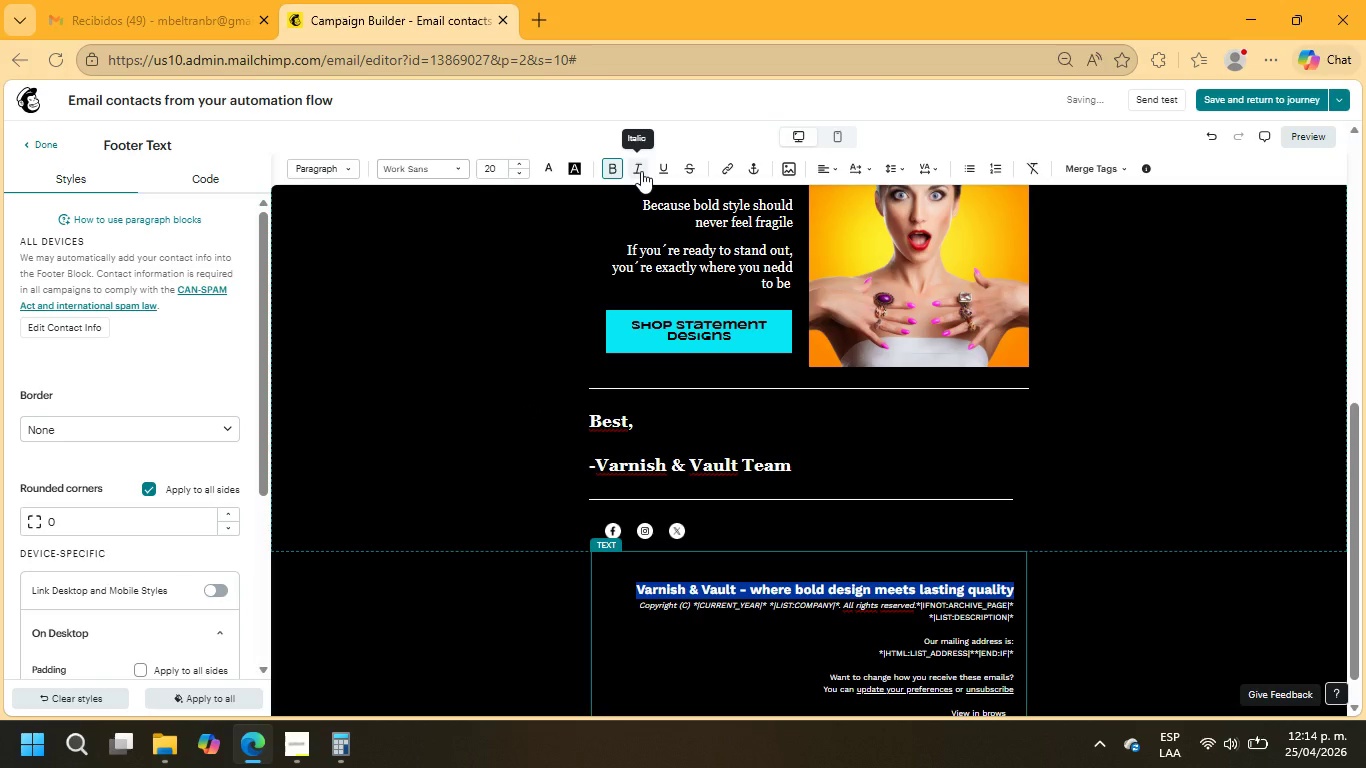 
left_click([641, 171])
 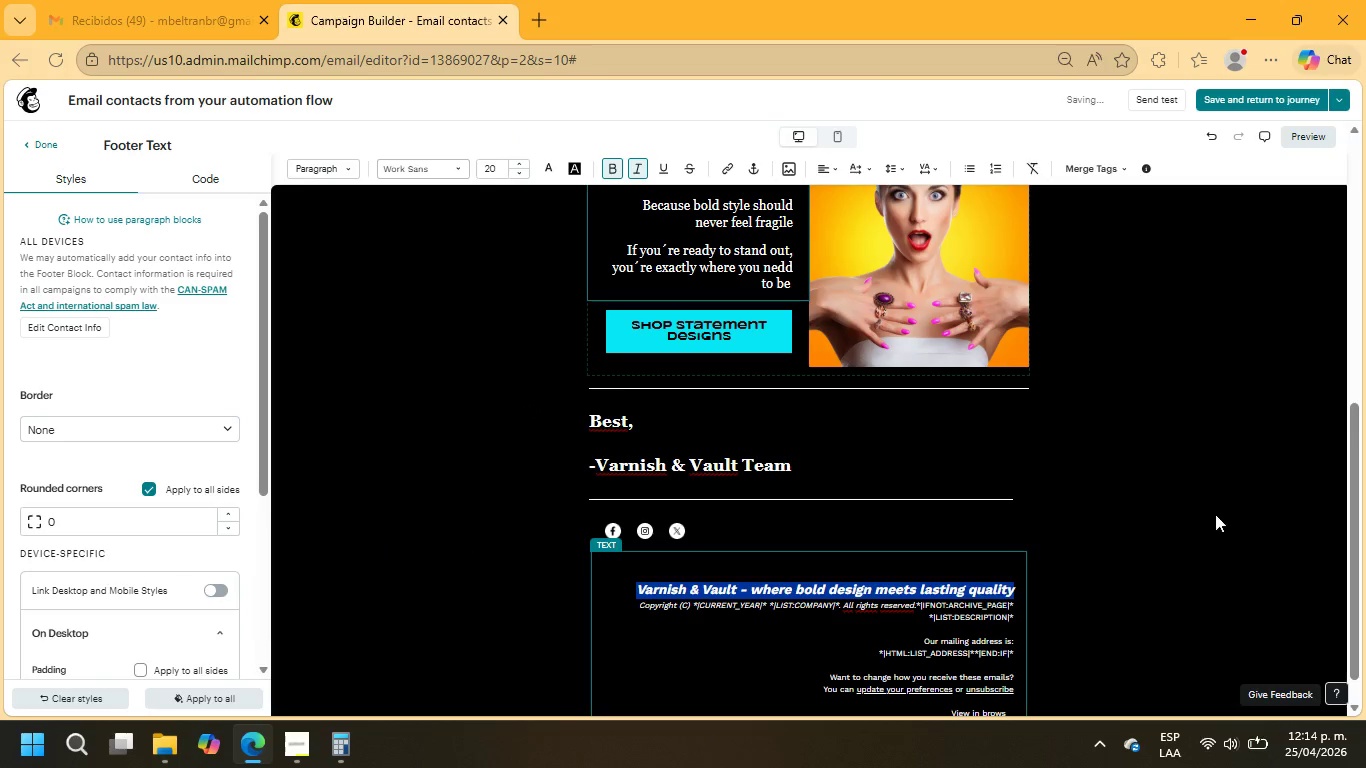 
left_click([1235, 538])
 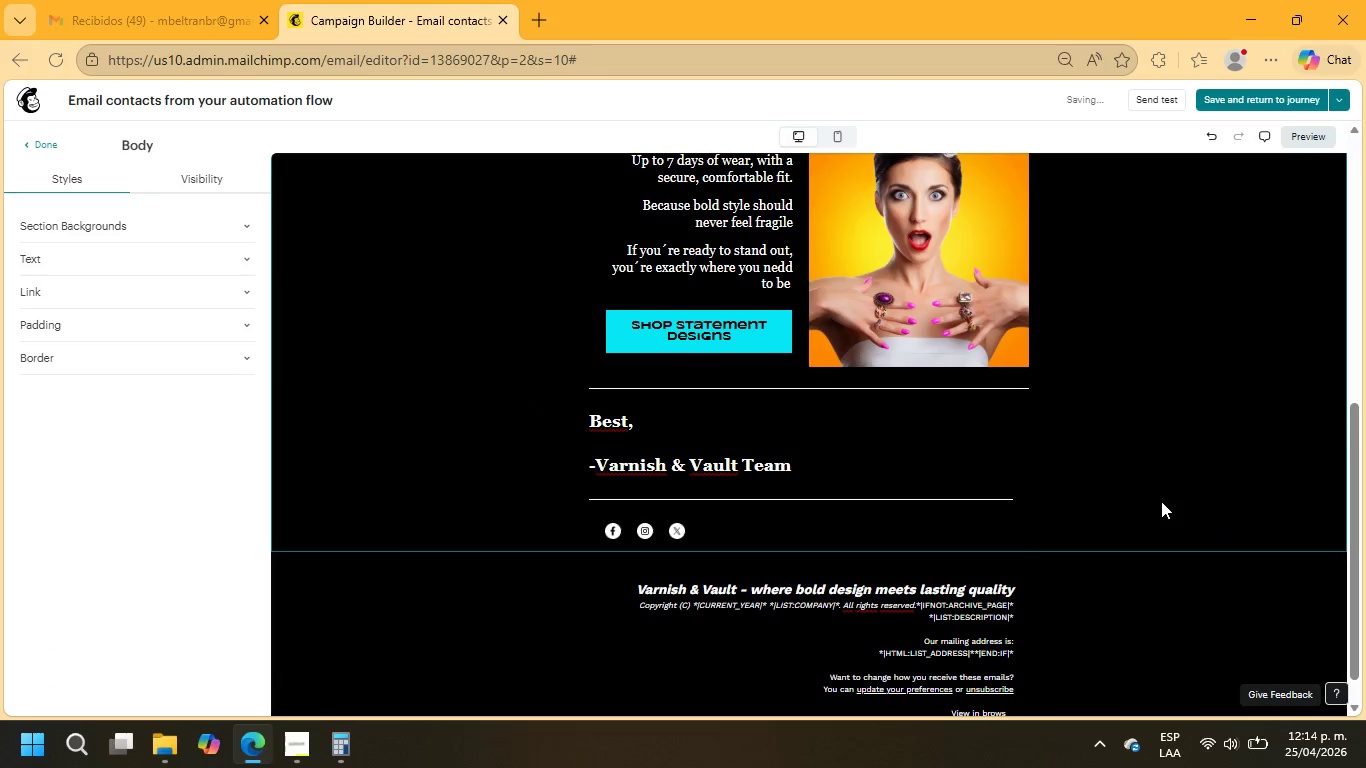 
scroll: coordinate [1159, 500], scroll_direction: down, amount: 1.0
 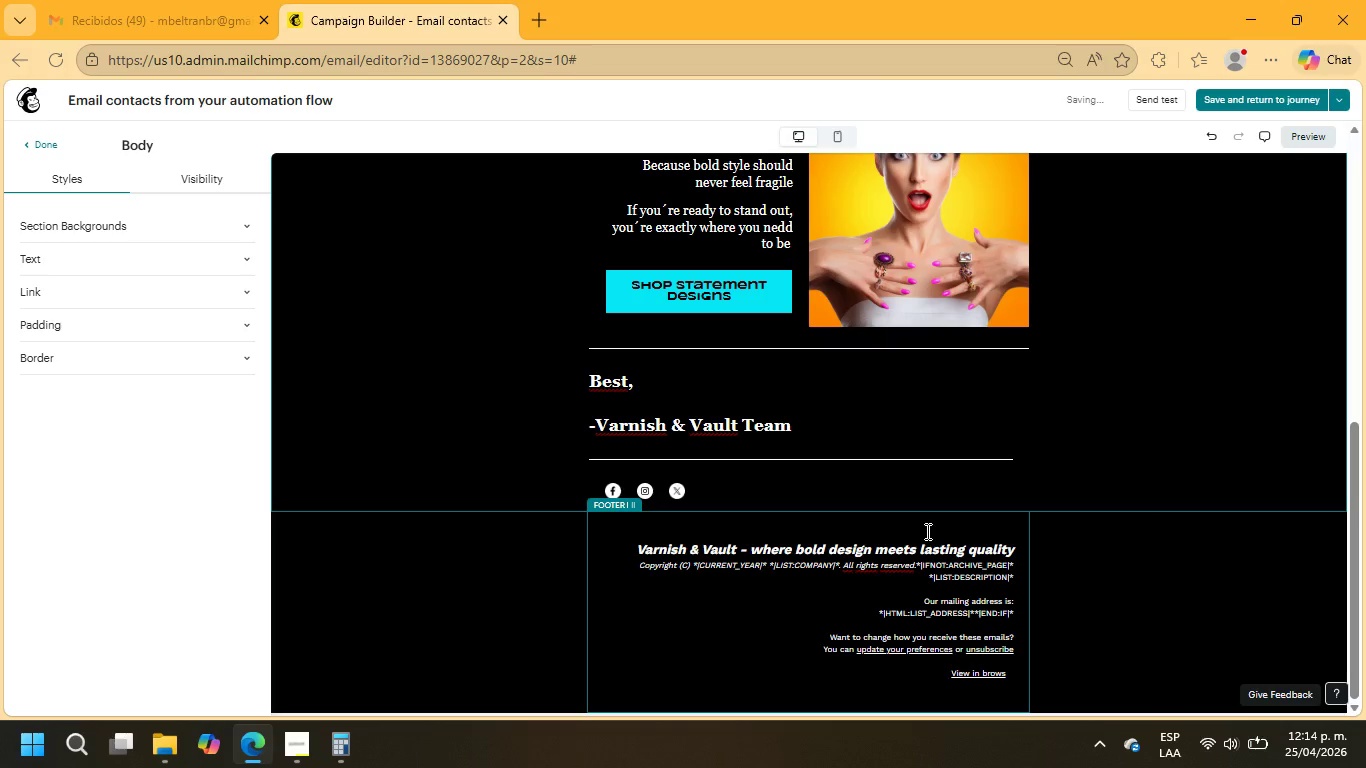 
left_click([926, 531])
 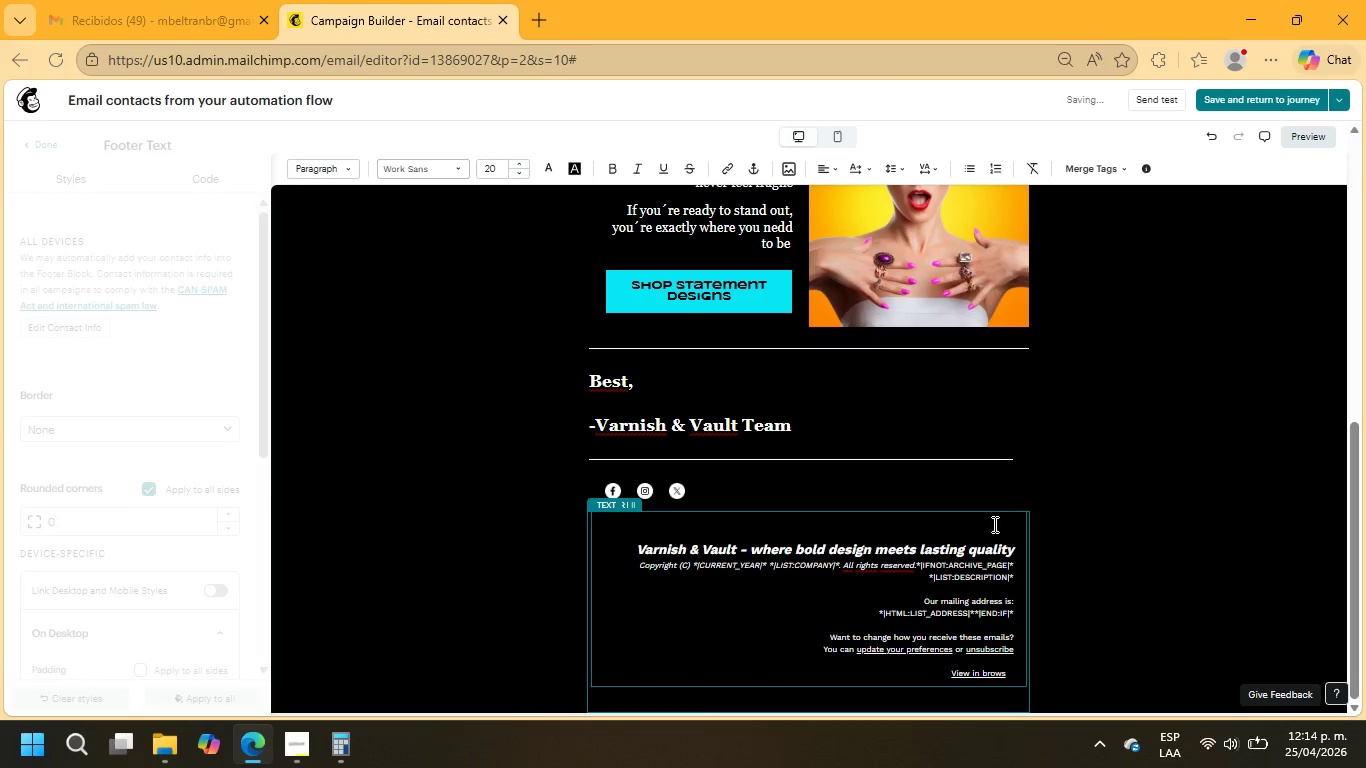 
left_click([993, 524])
 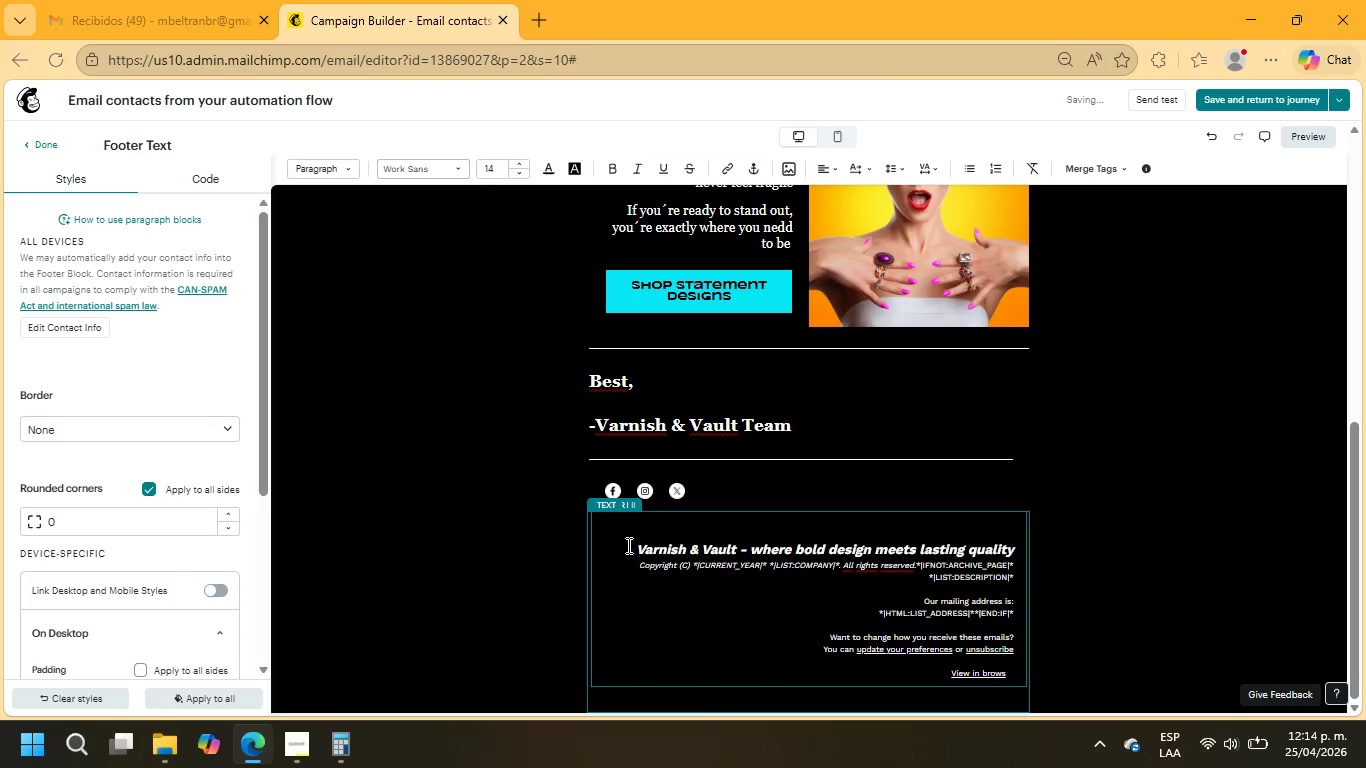 
left_click([636, 549])
 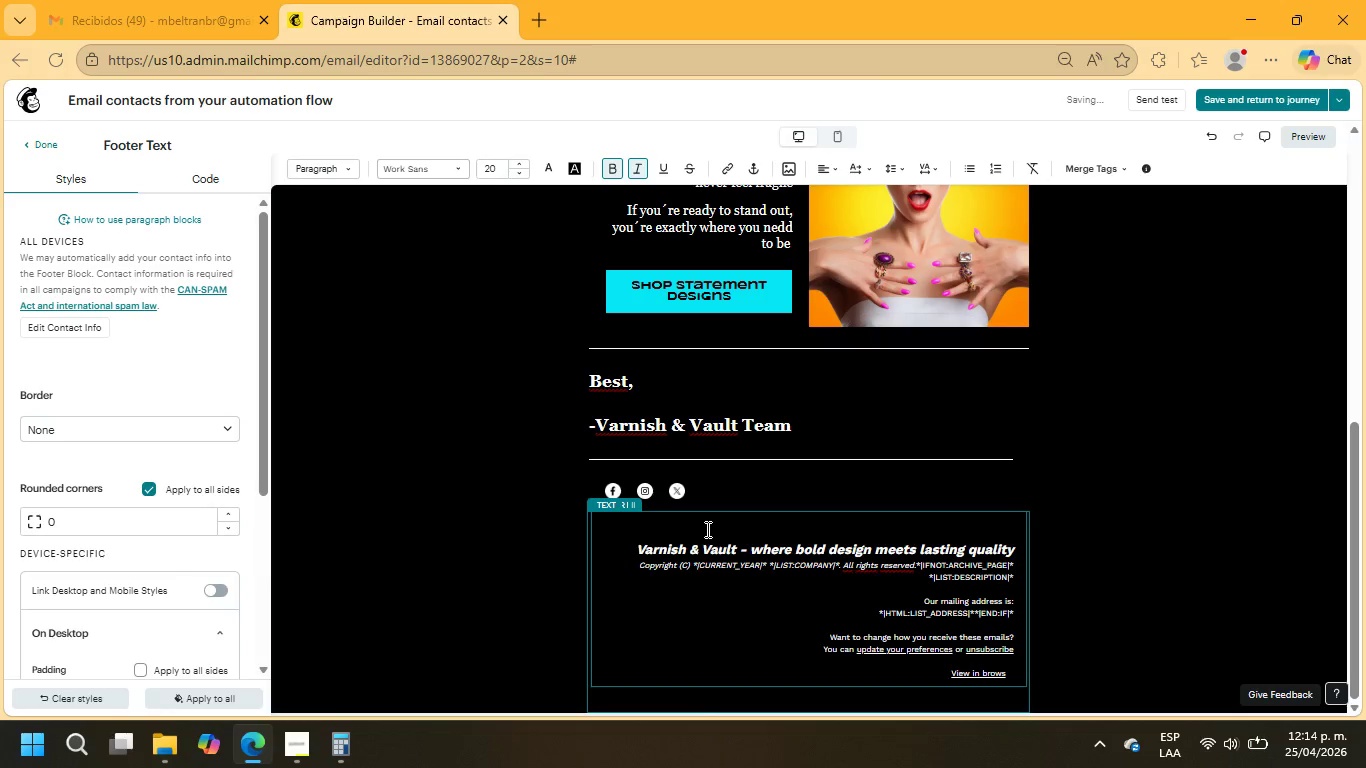 
key(Backspace)
 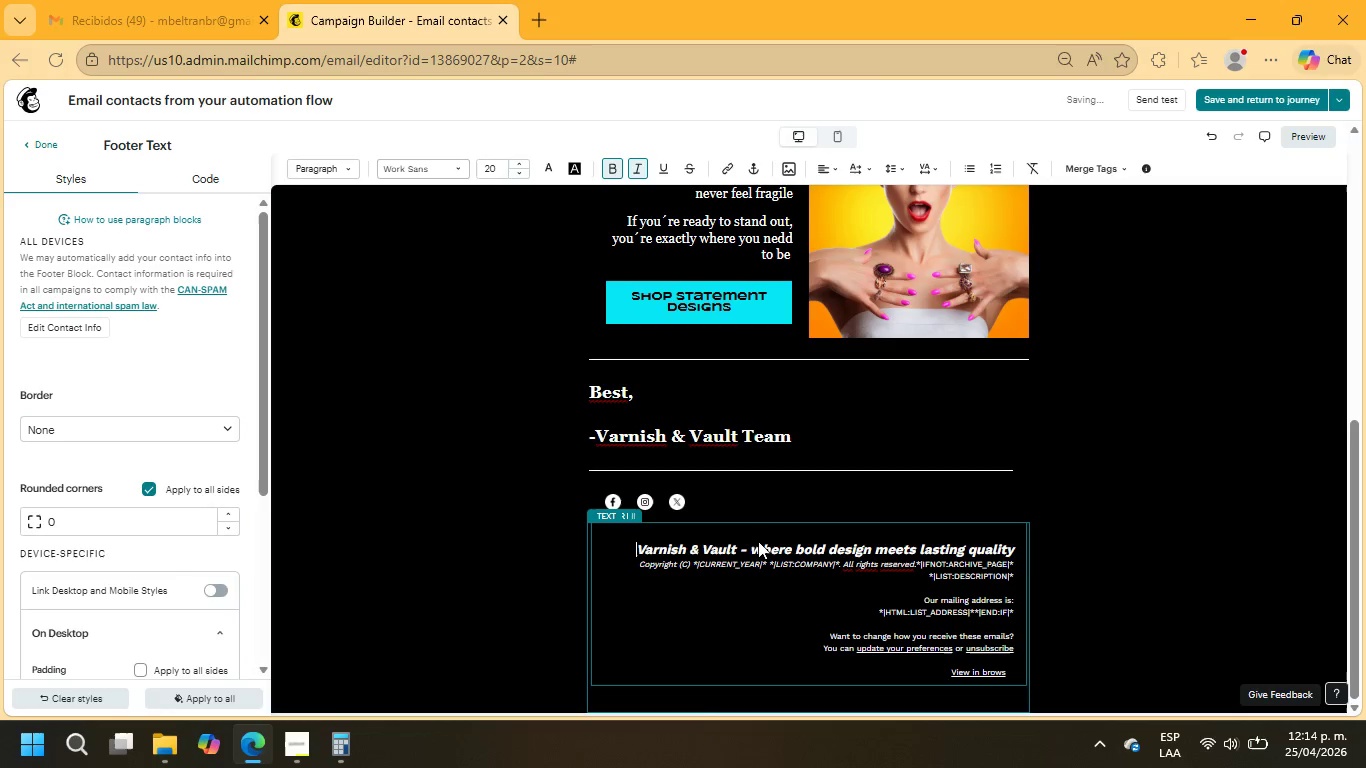 
scroll: coordinate [806, 534], scroll_direction: down, amount: 4.0
 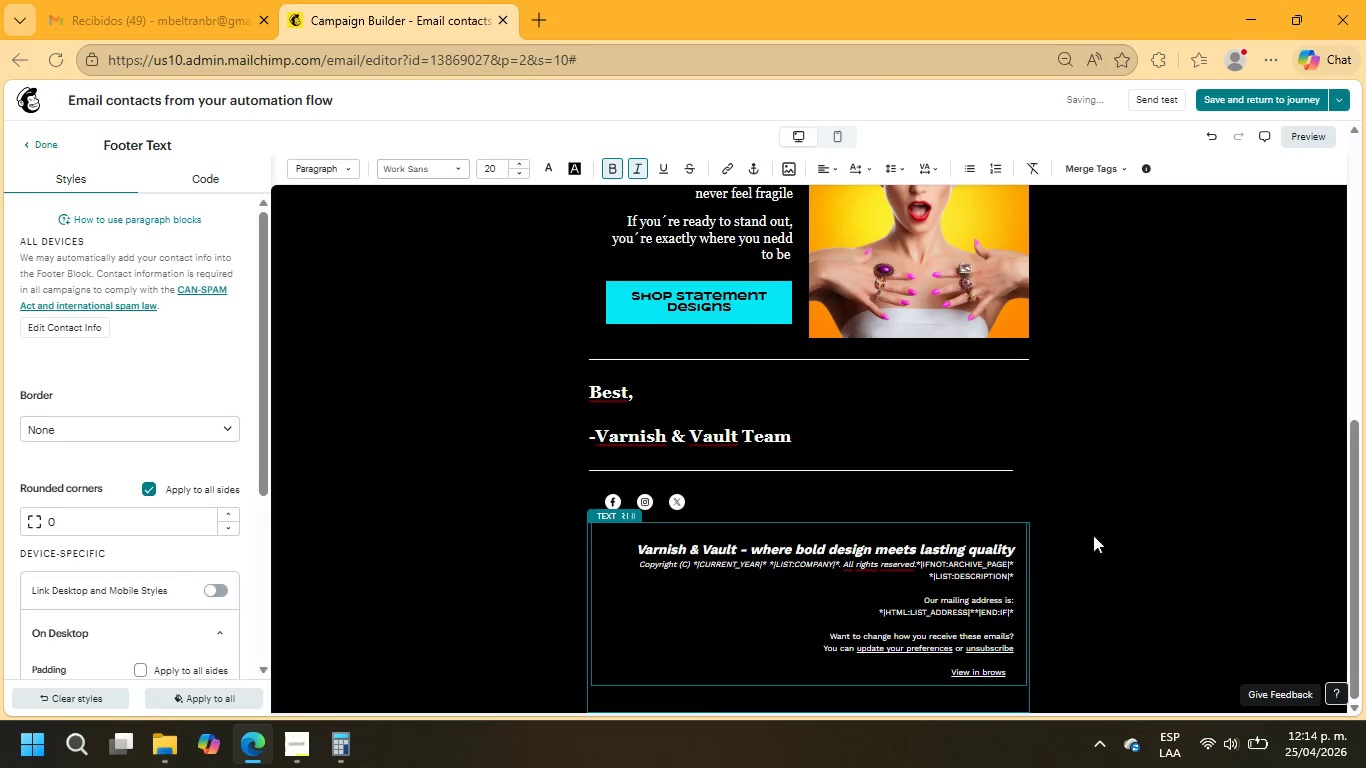 
left_click([1182, 516])
 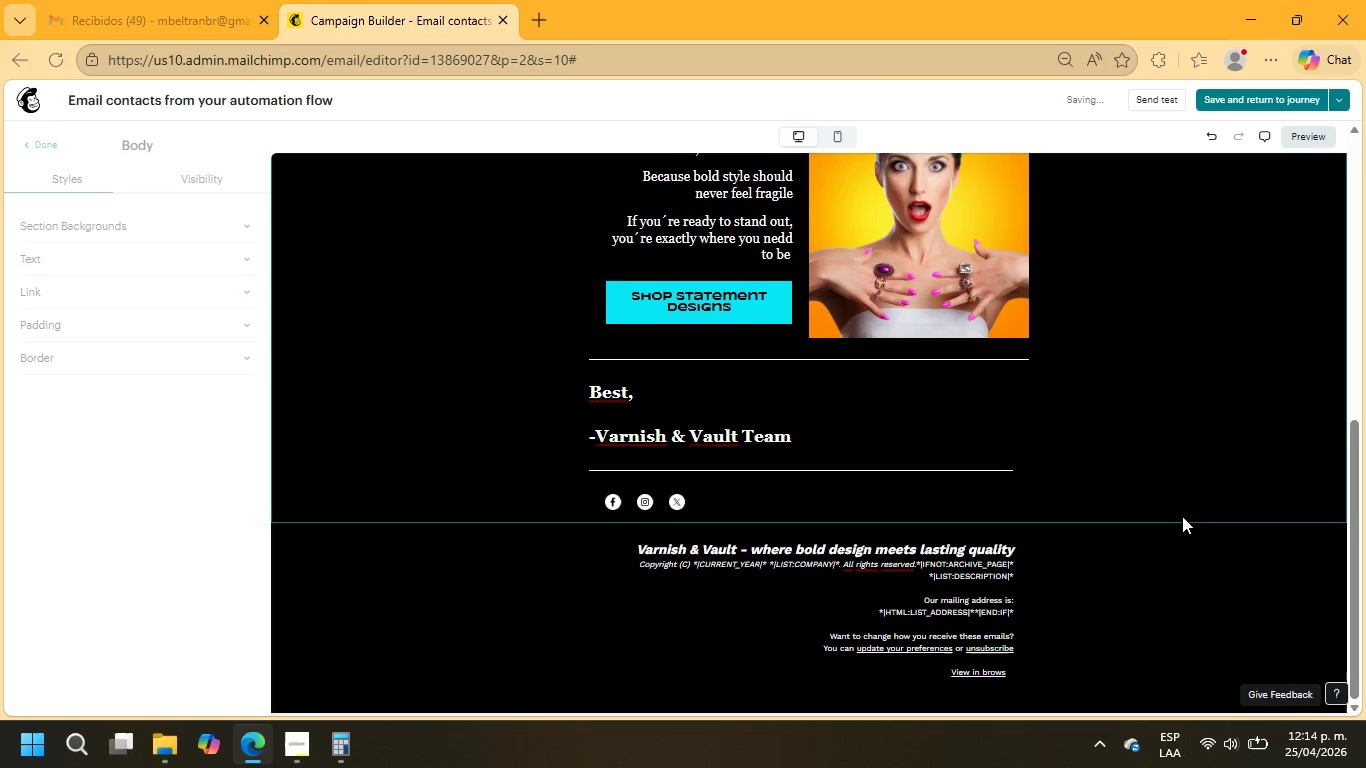 
scroll: coordinate [1085, 470], scroll_direction: up, amount: 11.0
 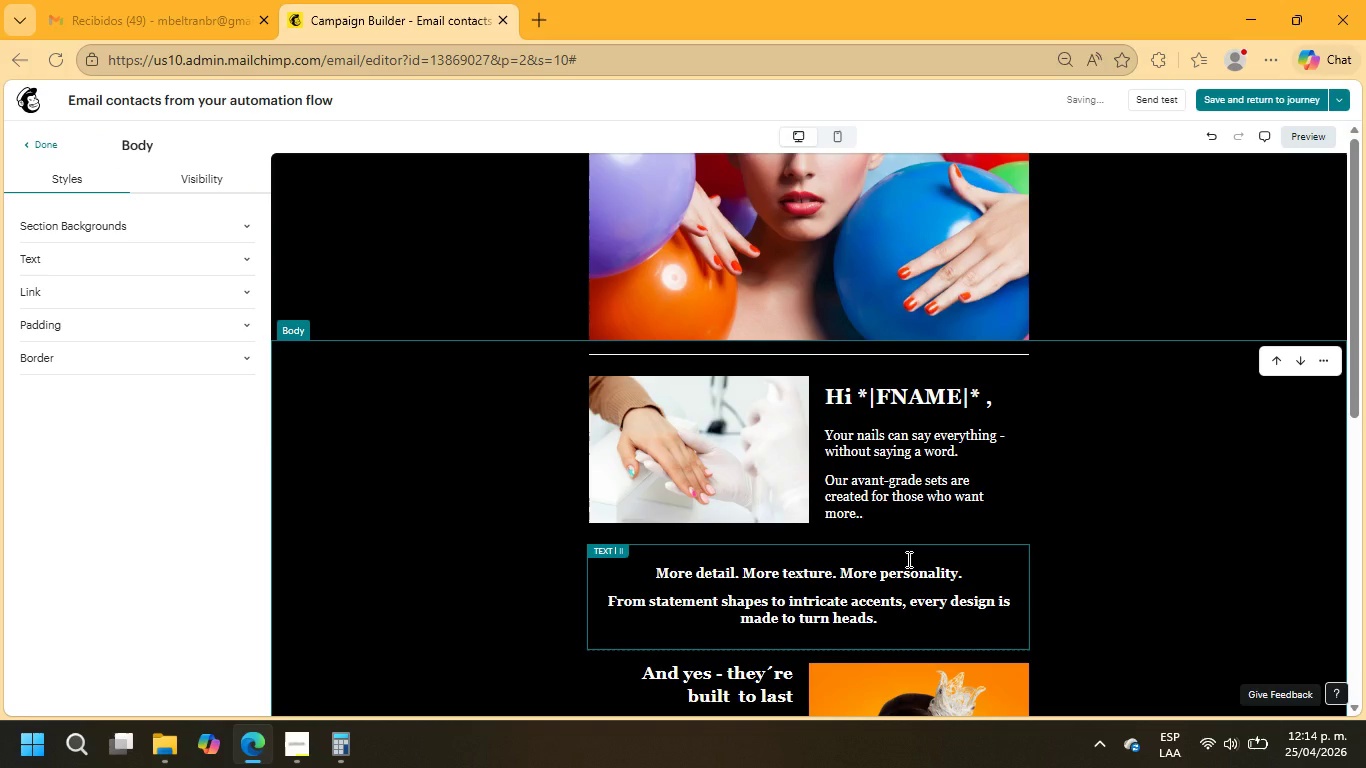 
left_click([907, 559])
 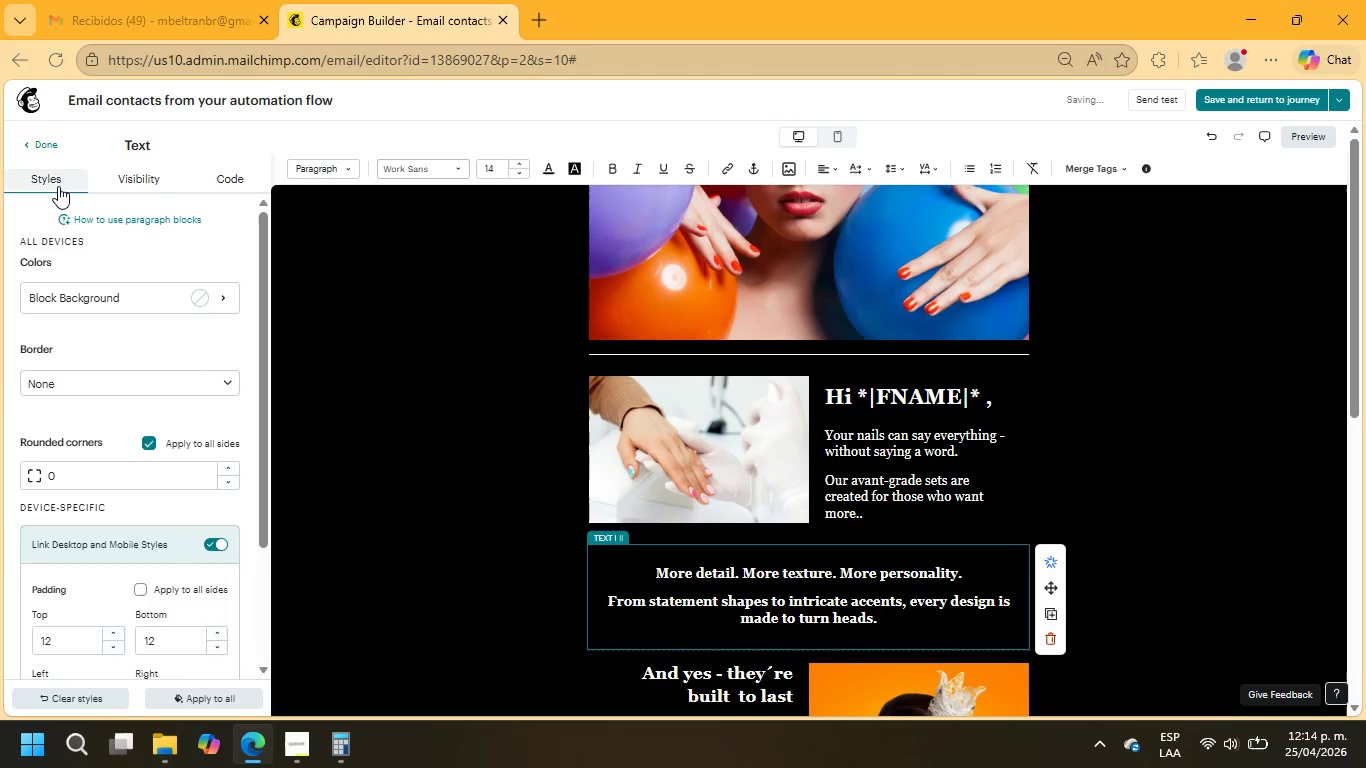 
left_click([134, 170])
 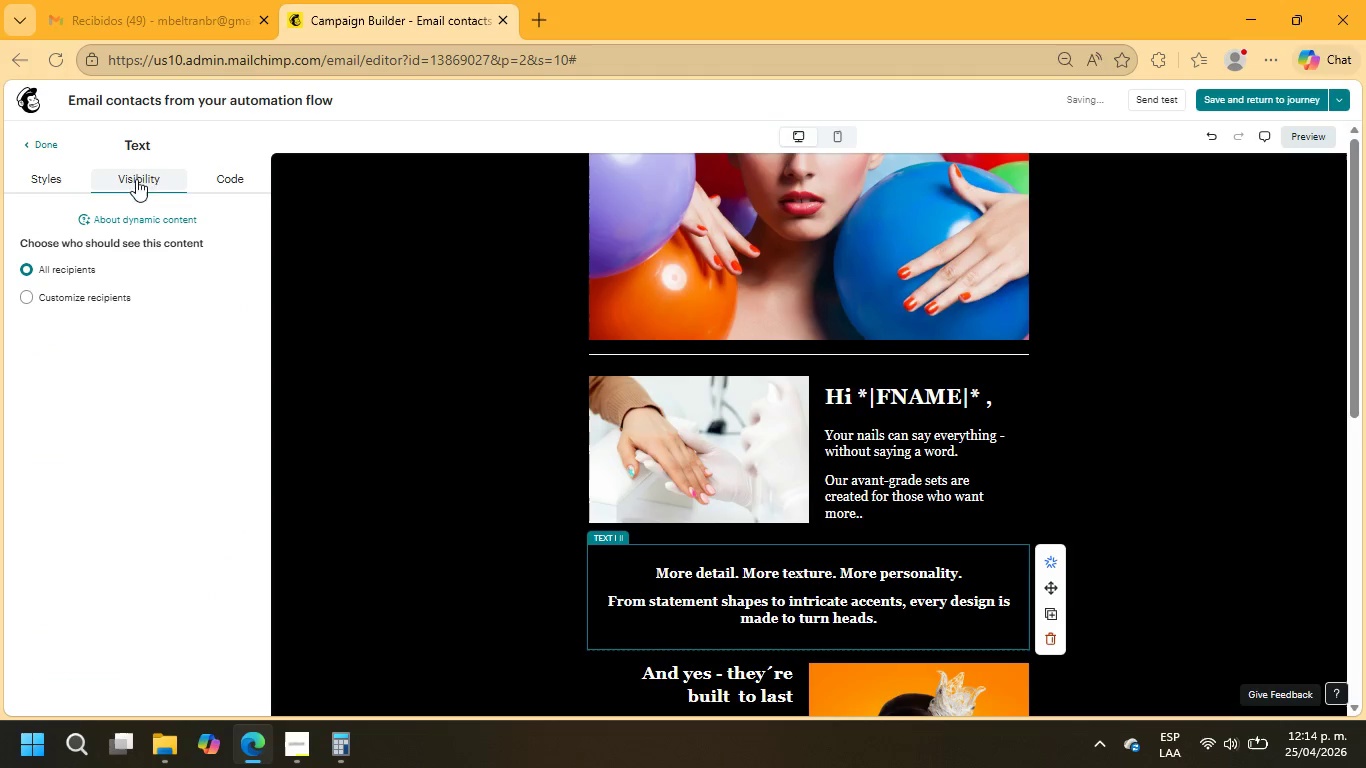 
left_click([219, 186])
 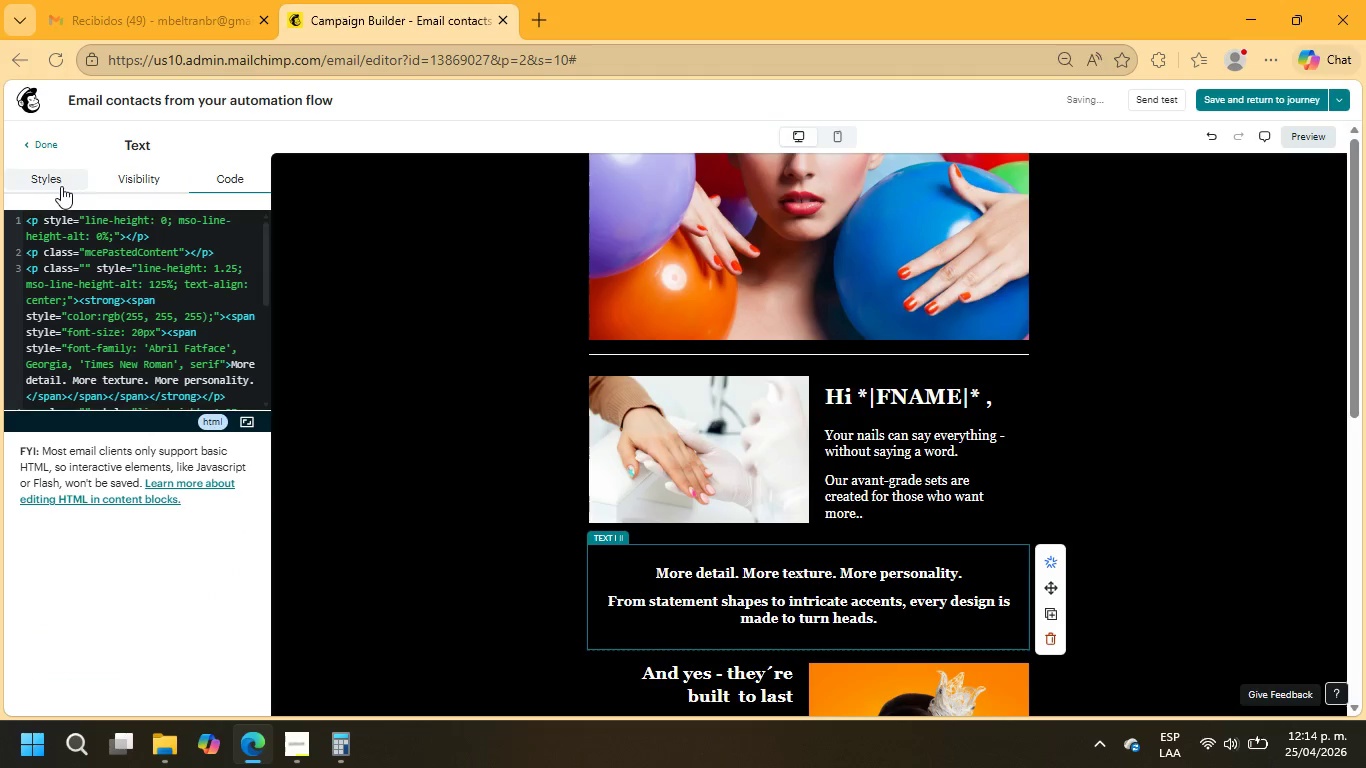 
left_click([45, 181])
 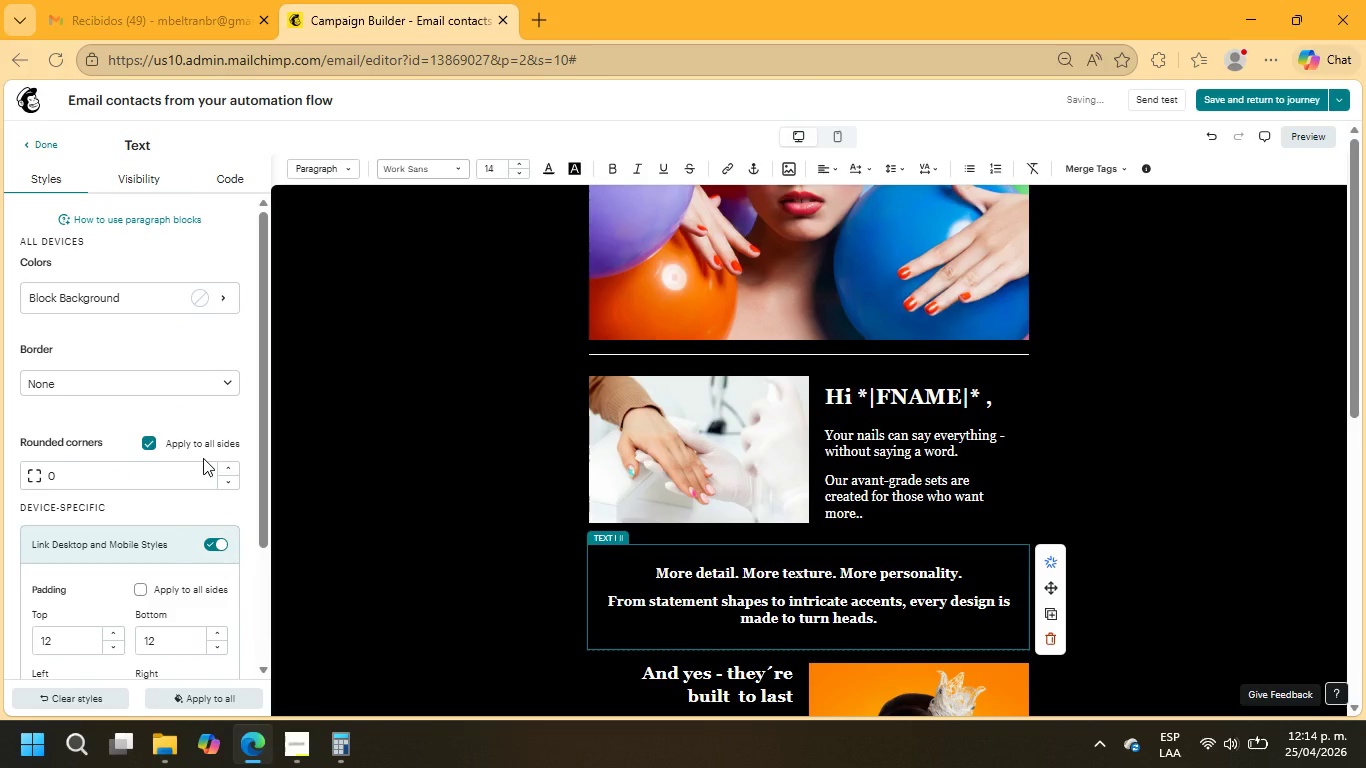 
left_click([160, 378])
 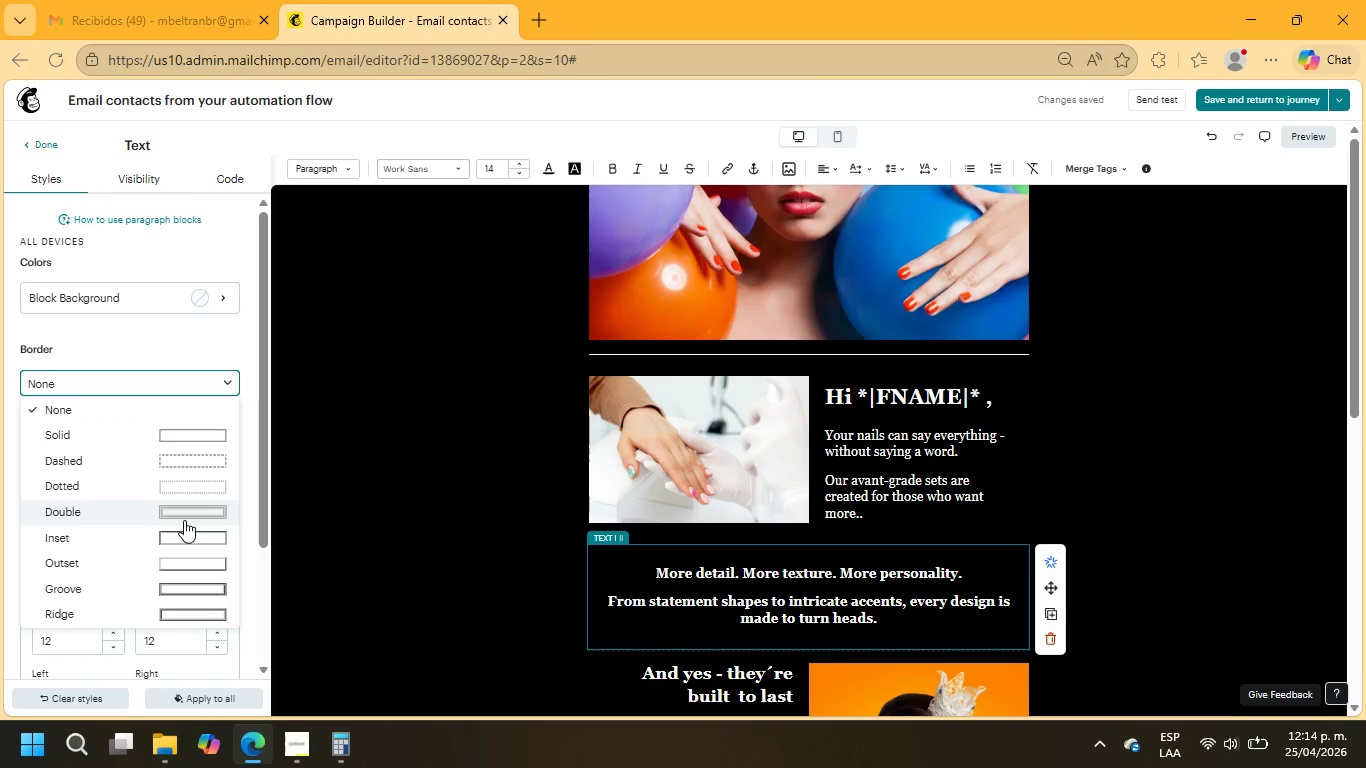 
left_click([185, 520])
 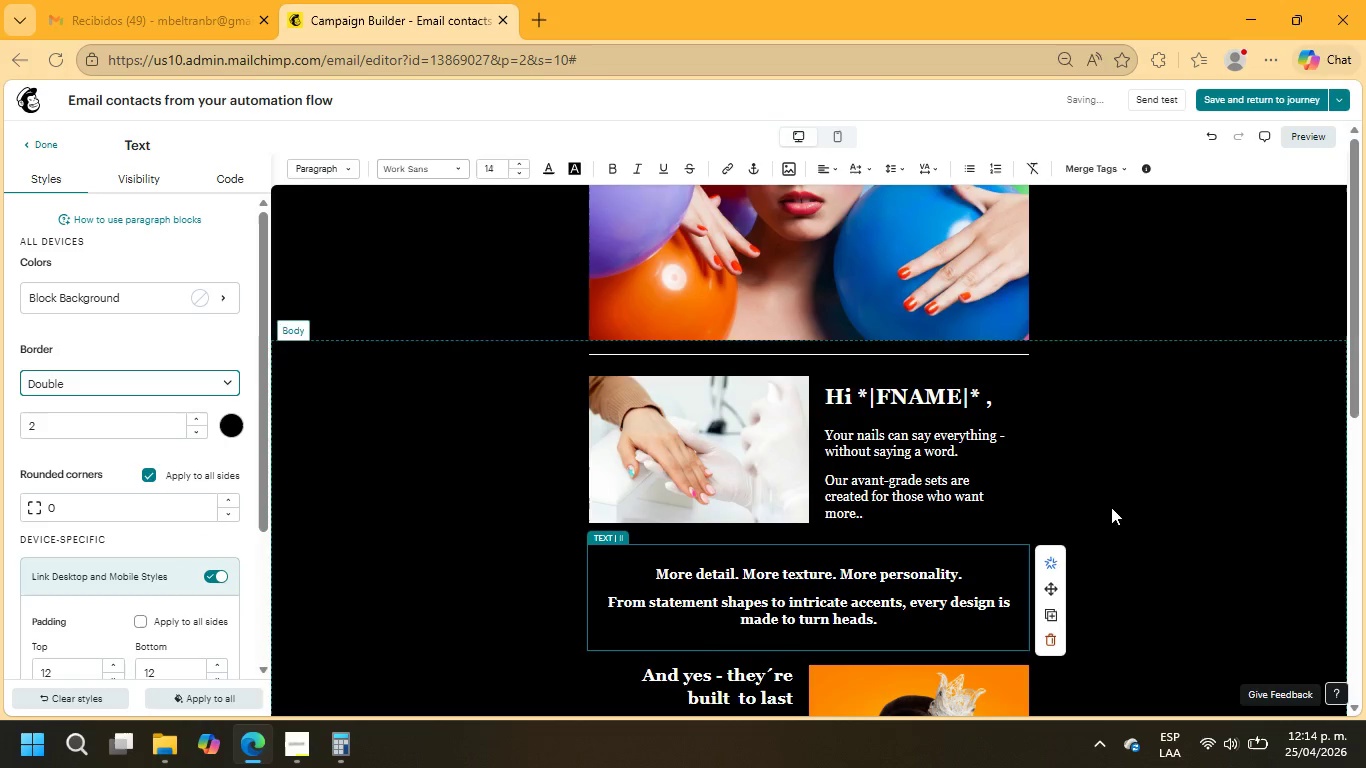 
left_click([1141, 457])
 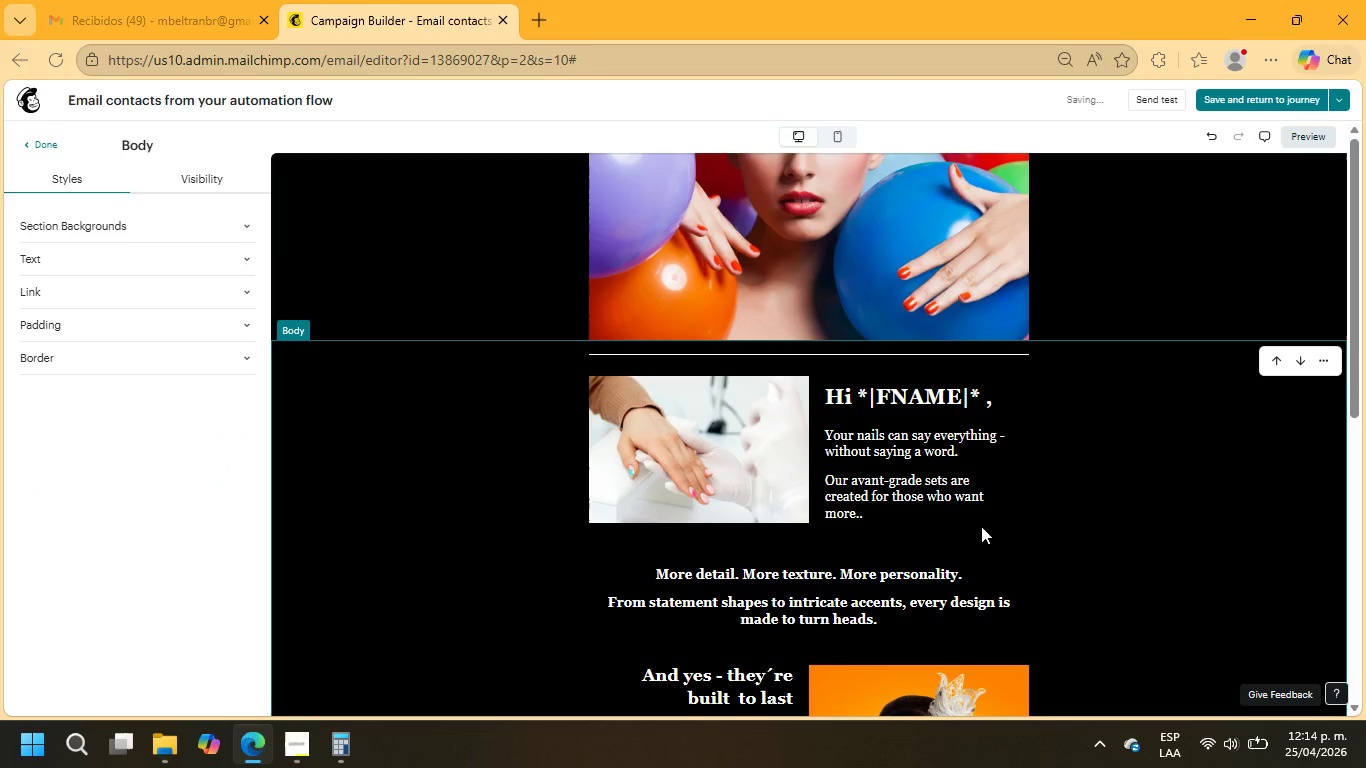 
left_click([934, 550])
 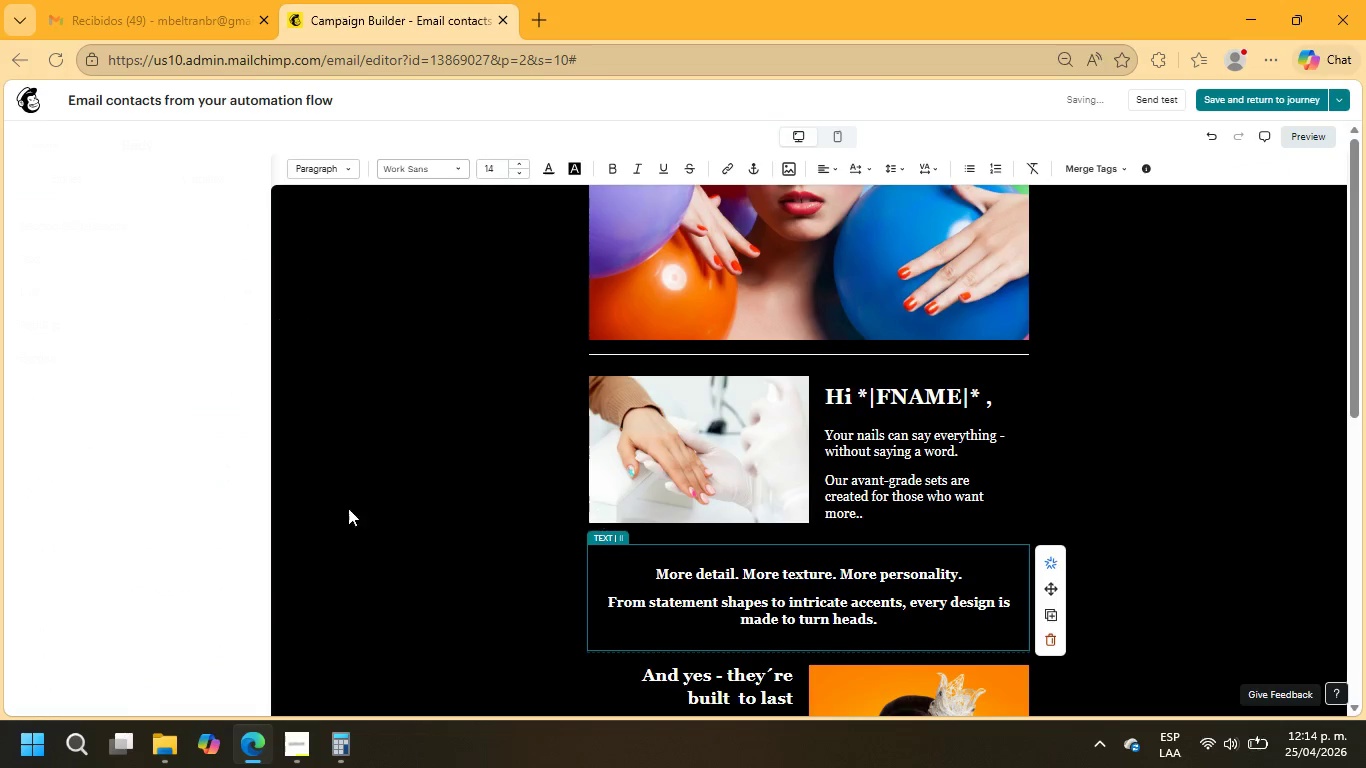 
mouse_move([183, 478])
 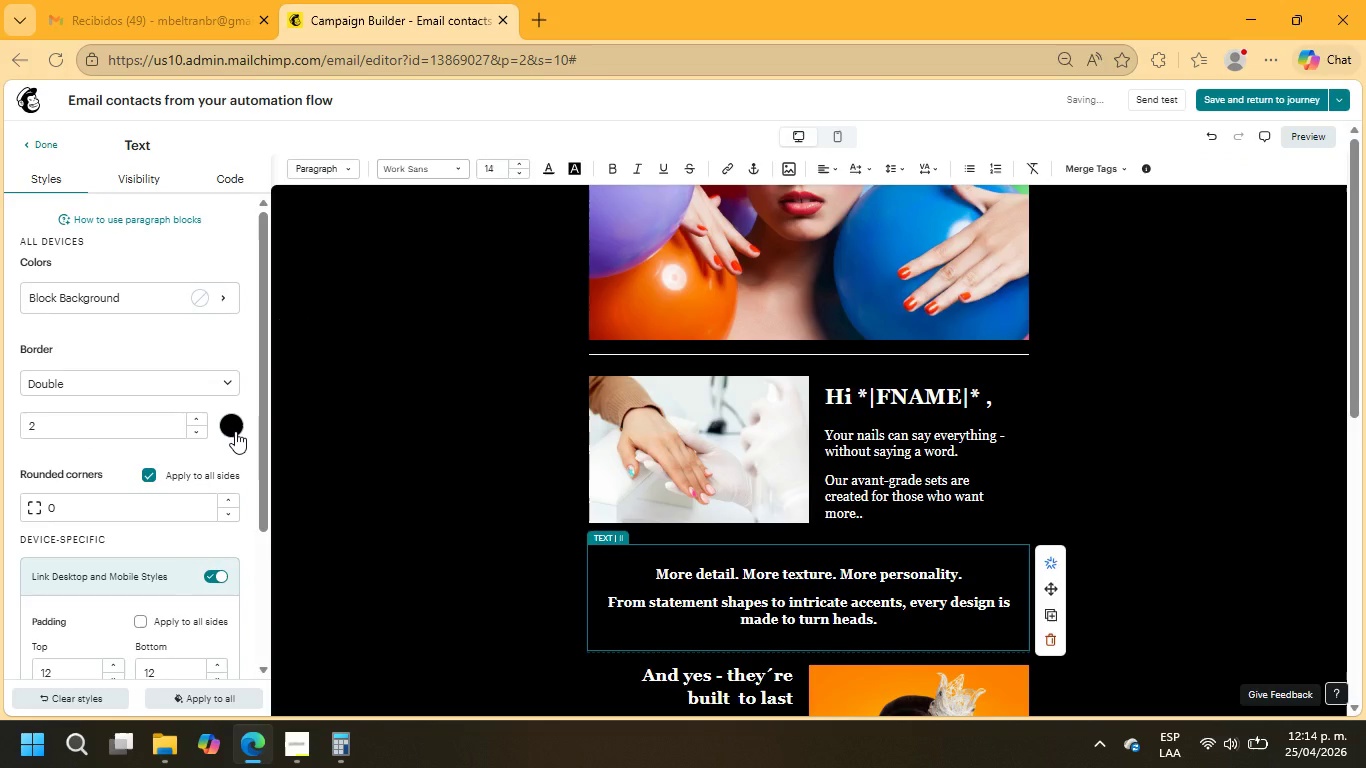 
left_click([235, 431])
 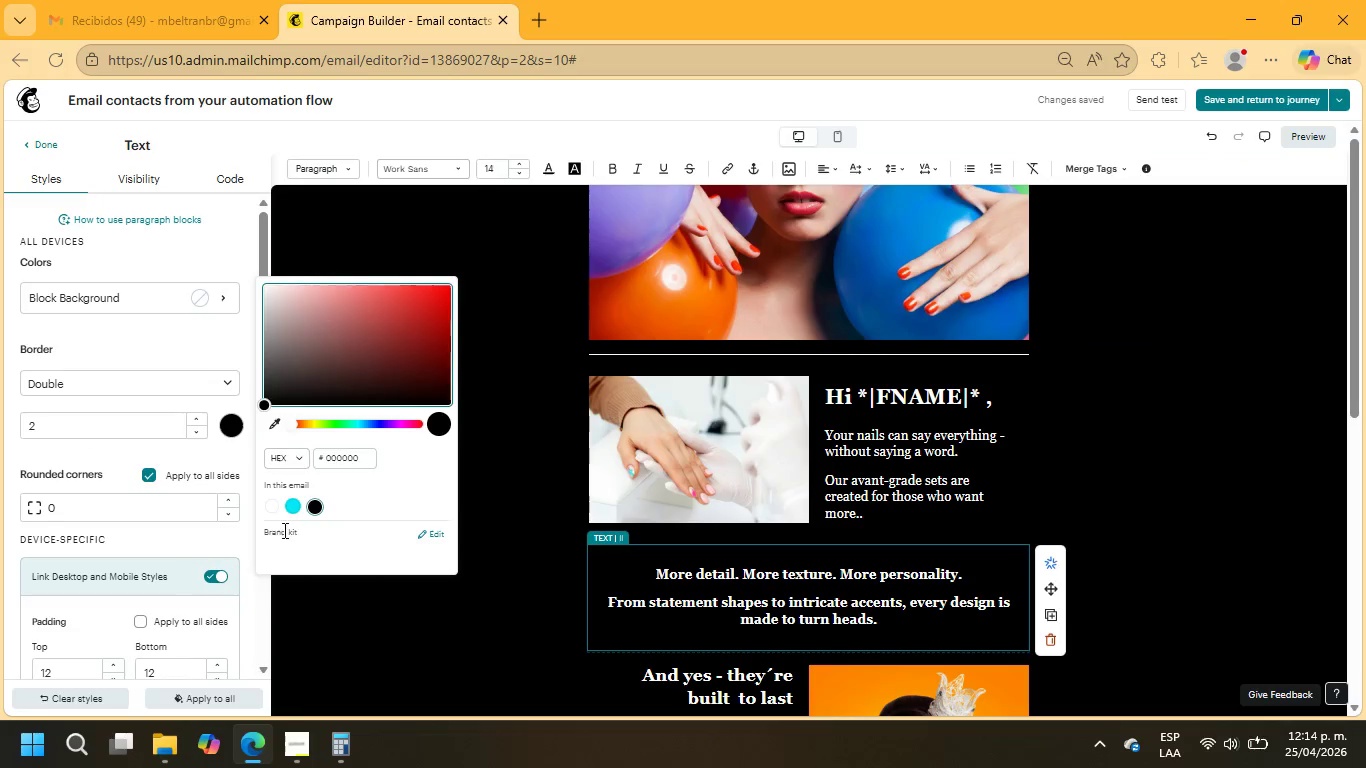 
left_click([278, 506])
 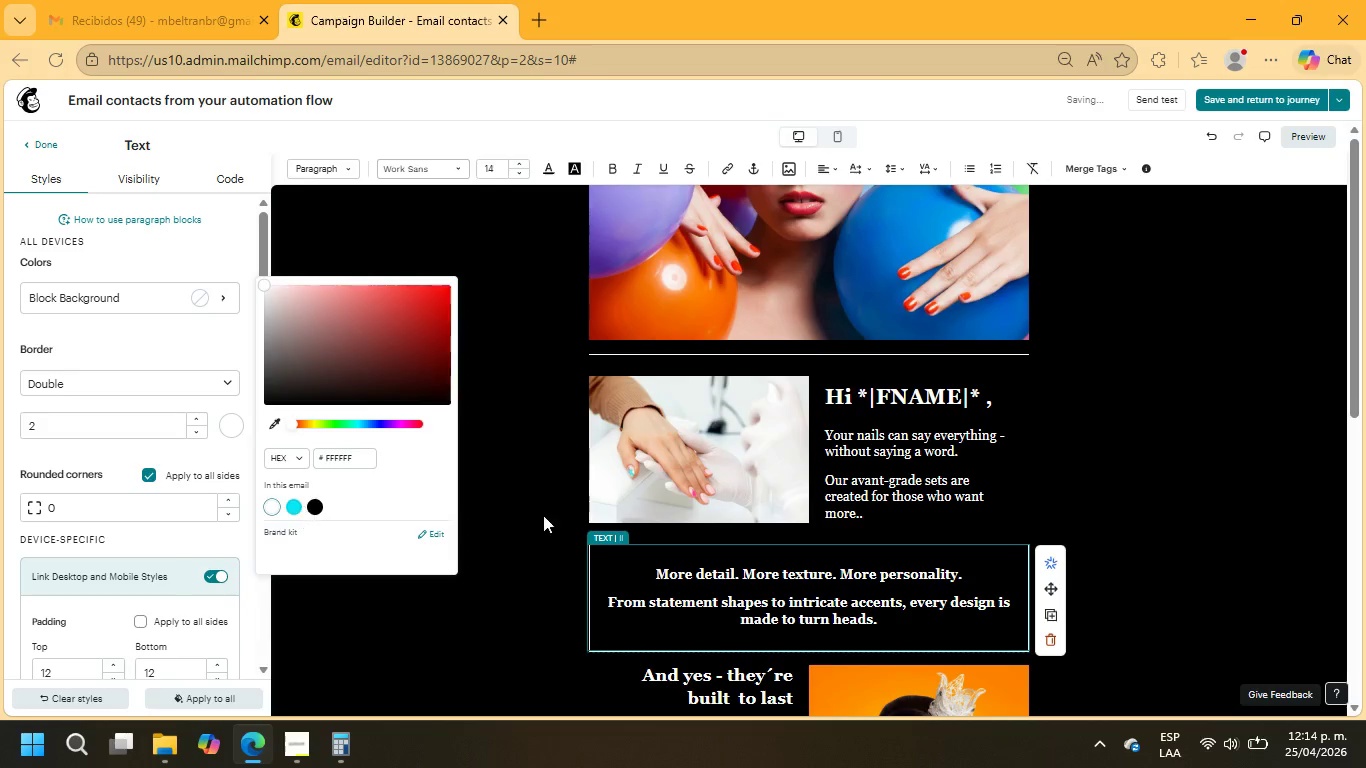 
left_click([1347, 520])
 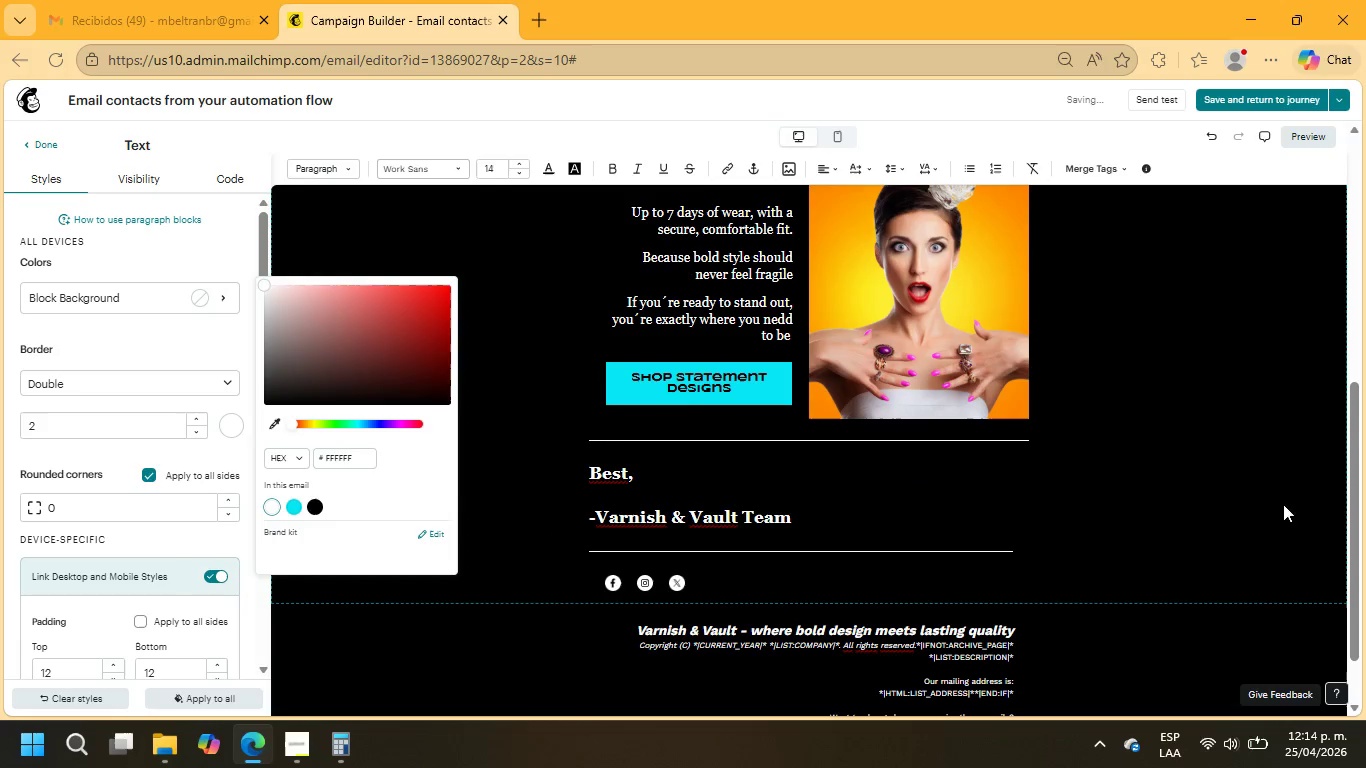 
scroll: coordinate [1262, 497], scroll_direction: up, amount: 4.0
 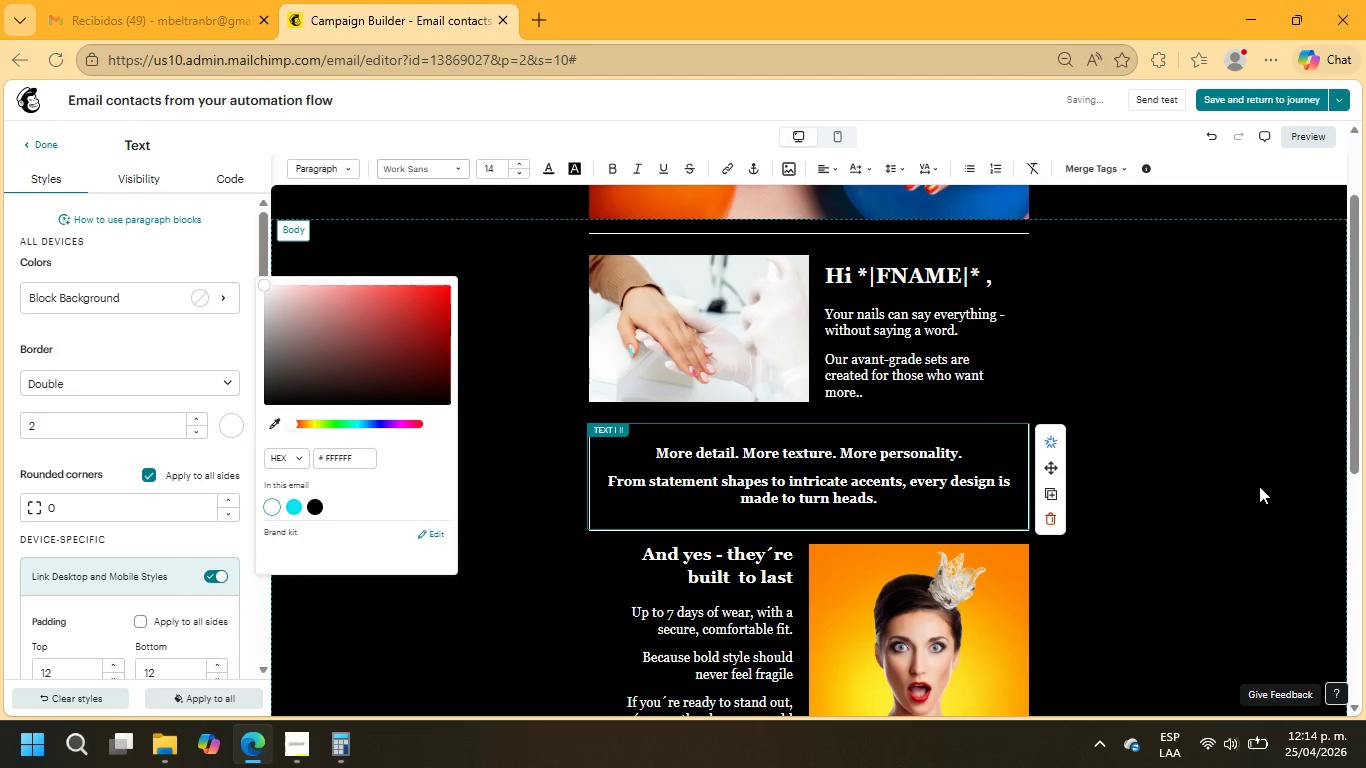 
left_click([1250, 441])
 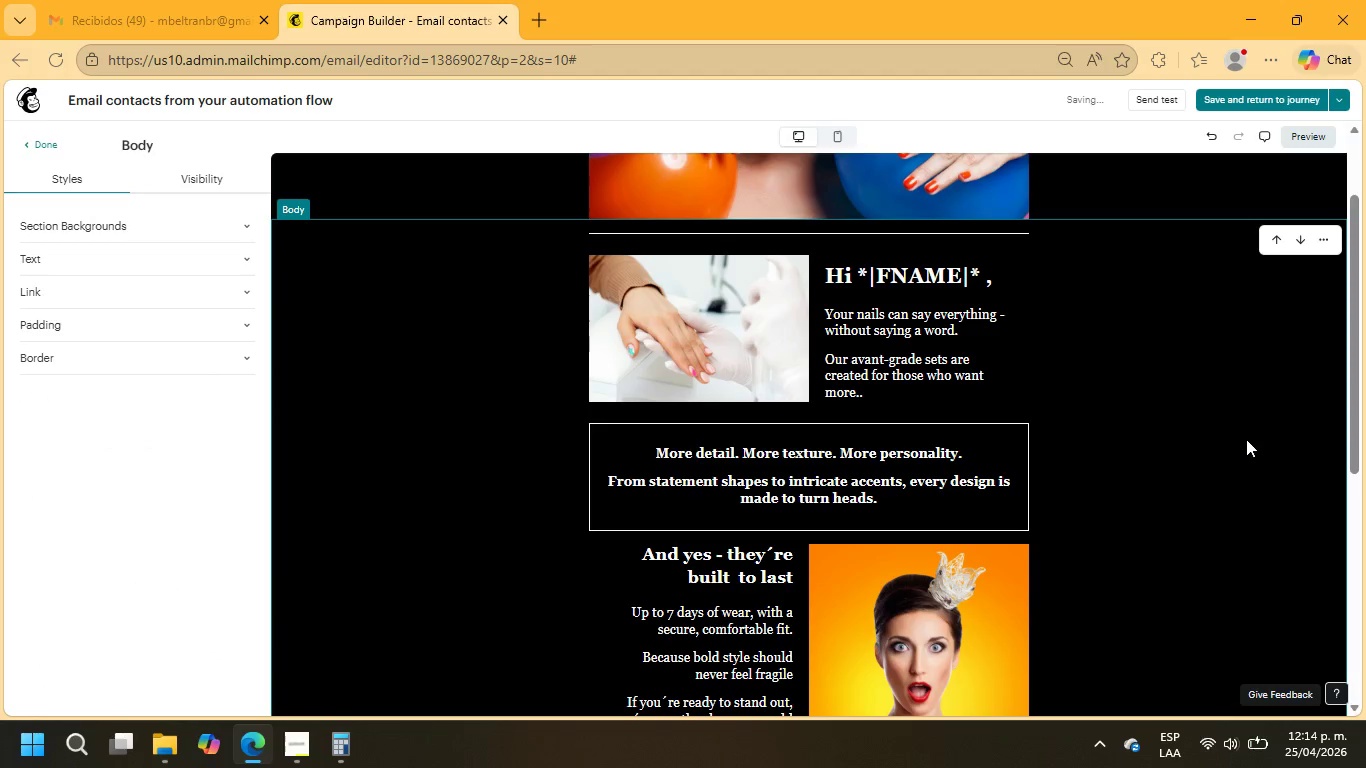 
scroll: coordinate [1243, 445], scroll_direction: down, amount: 7.0
 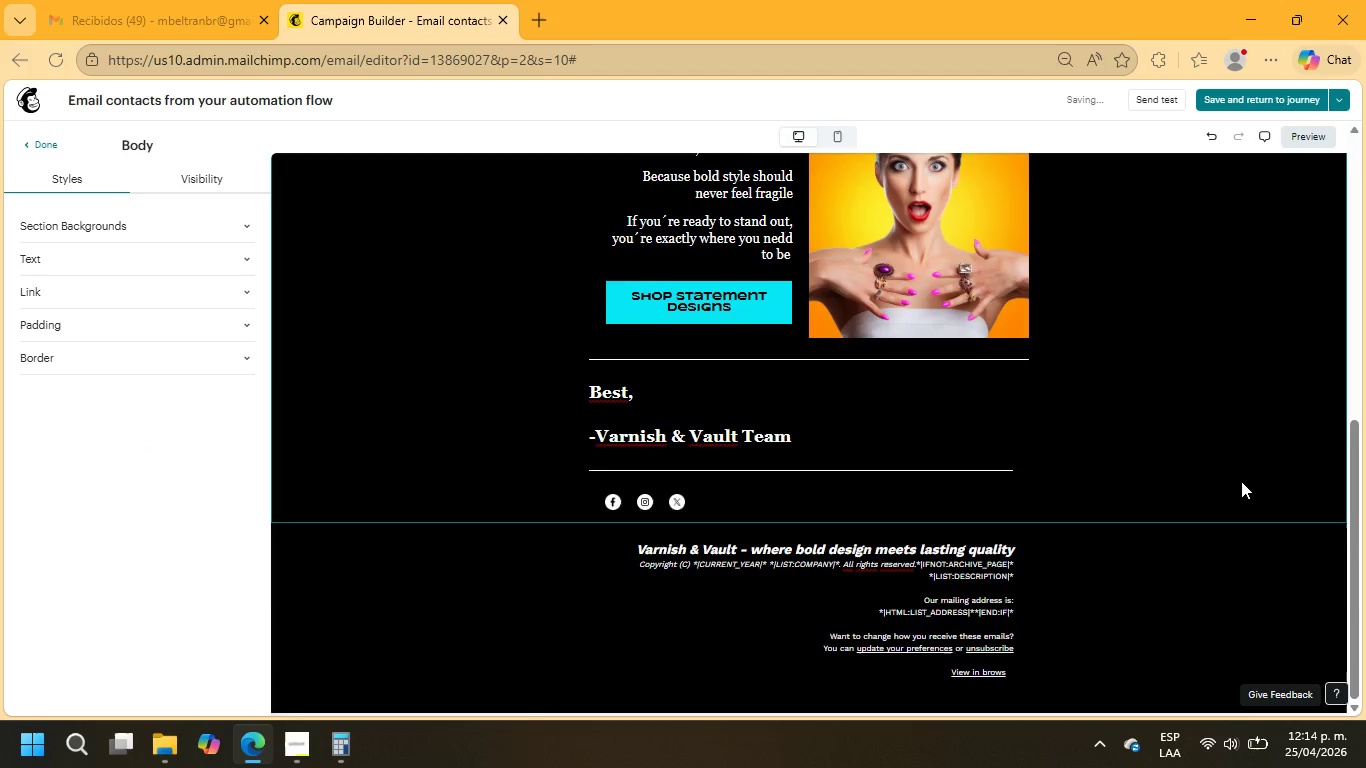 
scroll: coordinate [1251, 453], scroll_direction: up, amount: 13.0
 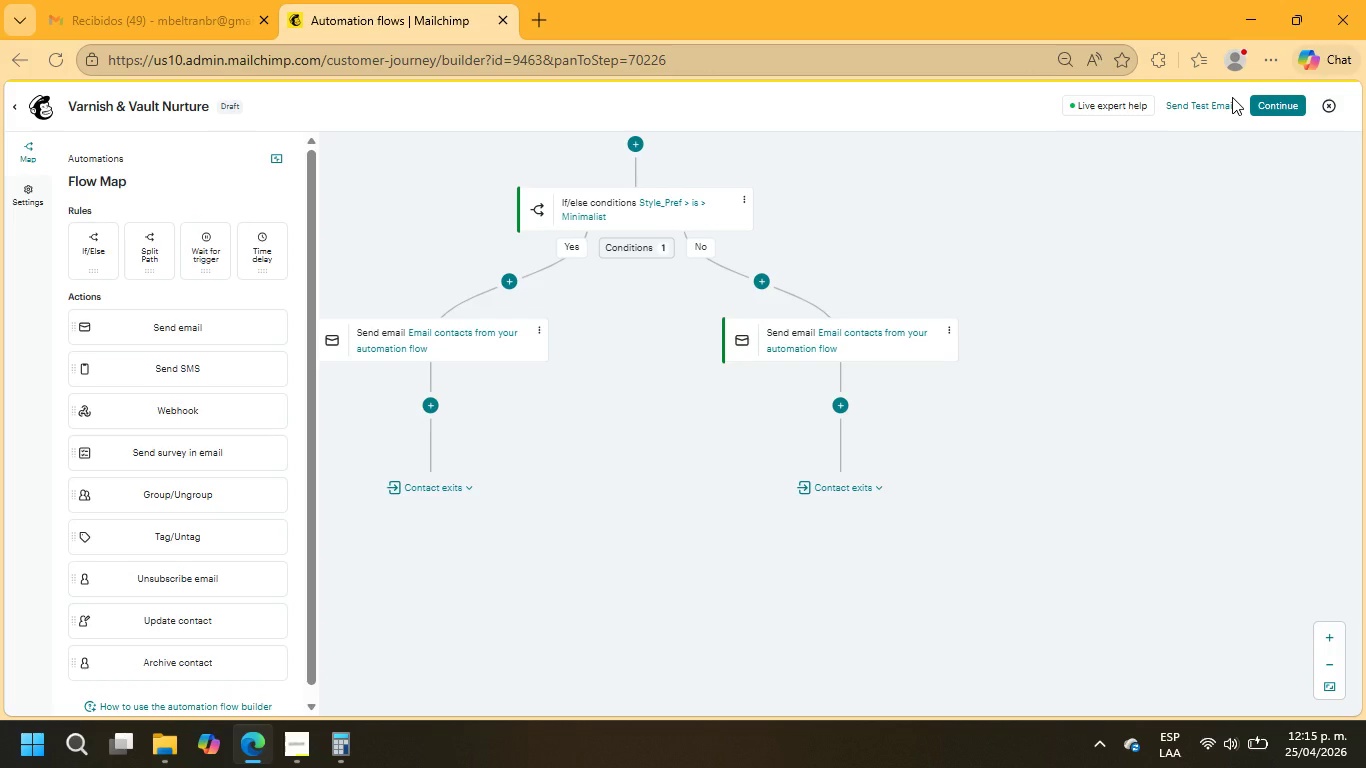 
wait(64.98)
 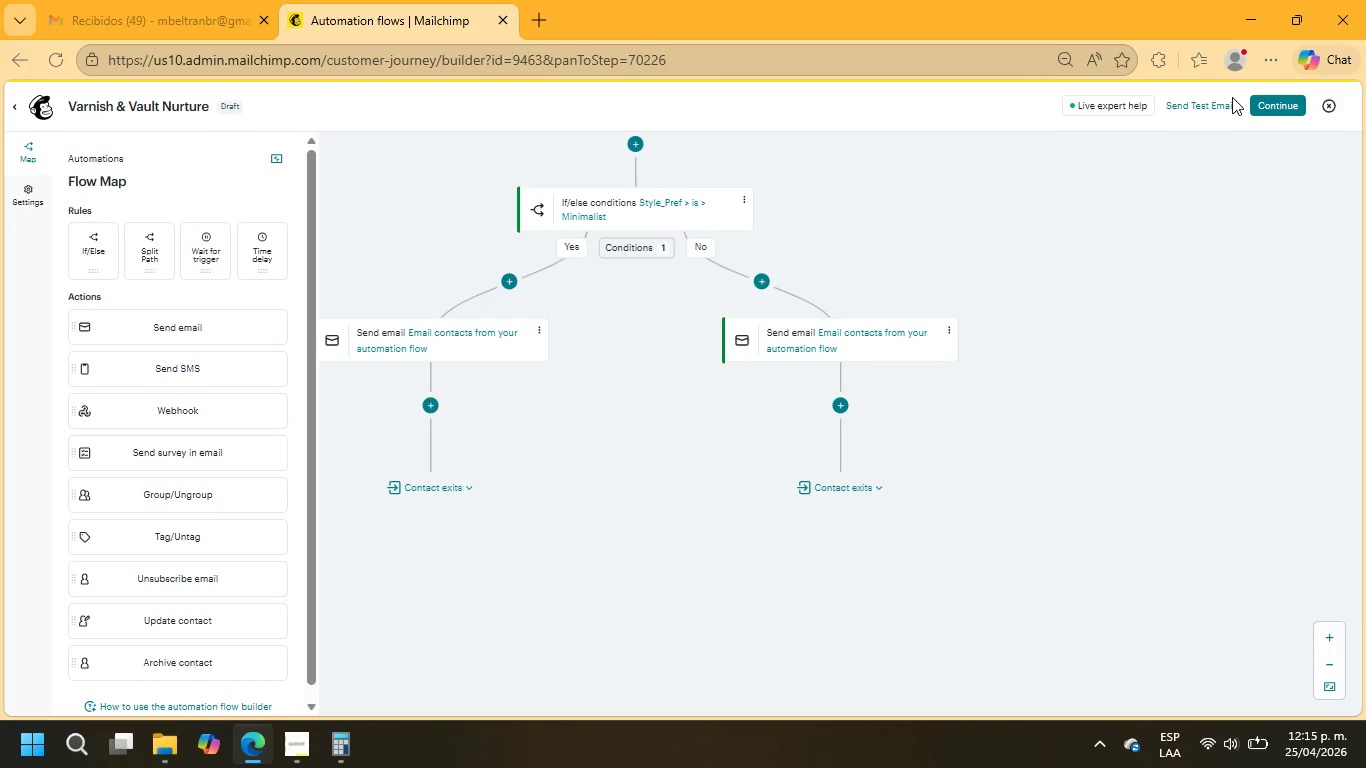 
left_click_drag(start_coordinate=[429, 443], to_coordinate=[457, 456])
 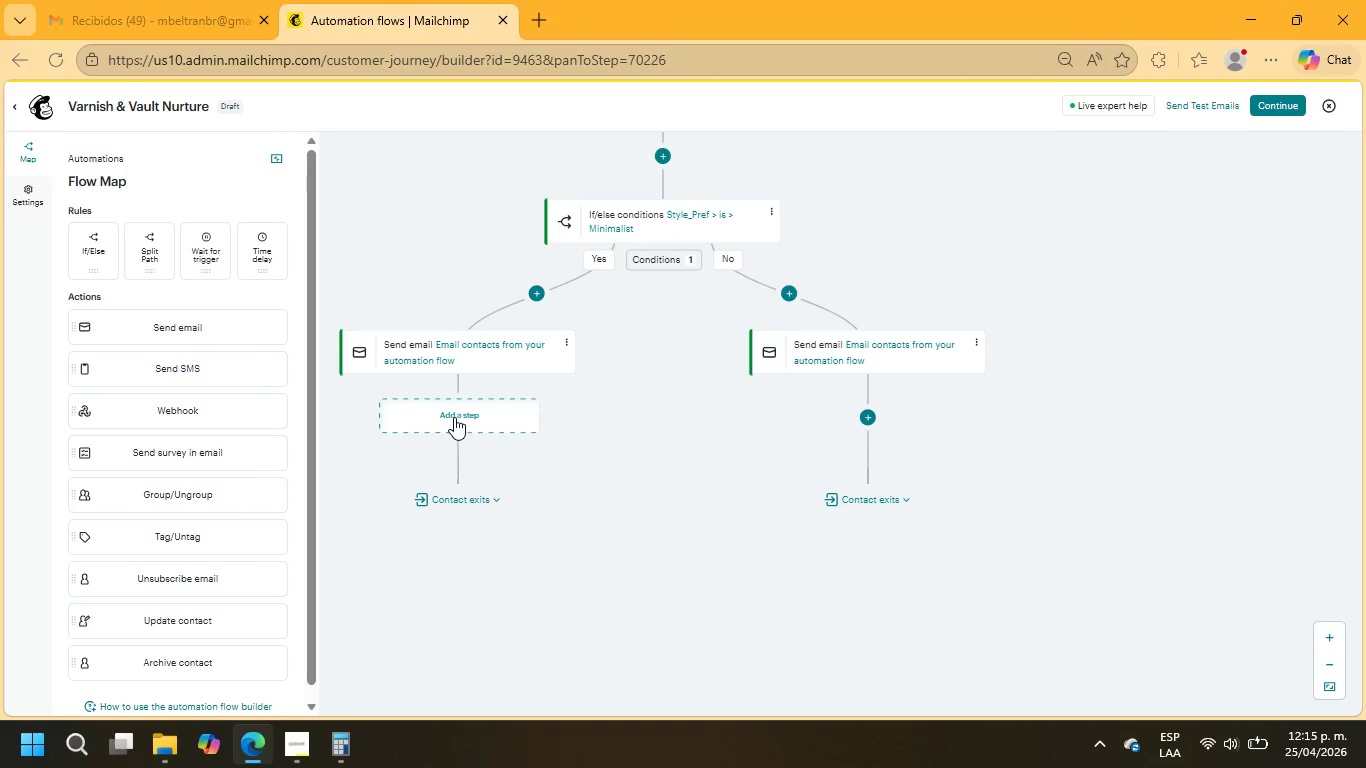 
left_click([454, 417])
 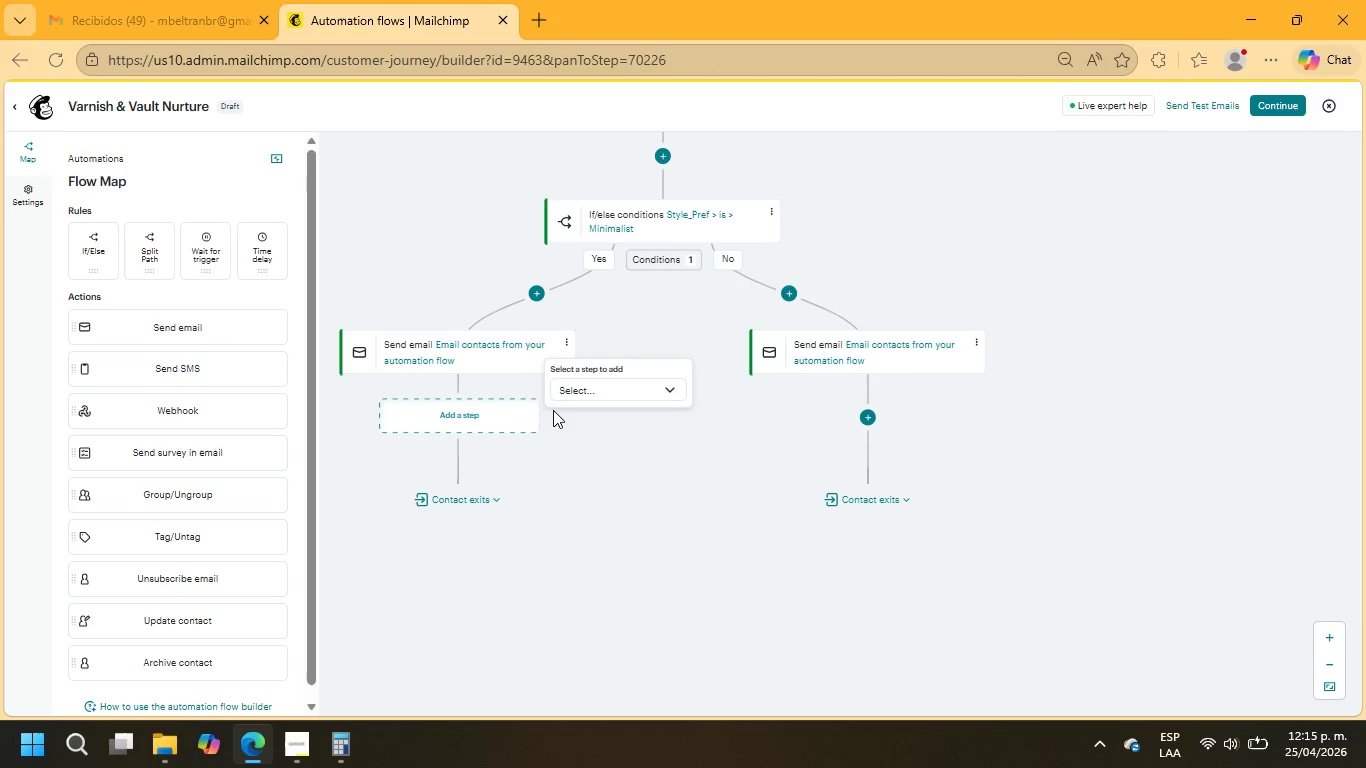 
left_click([562, 390])
 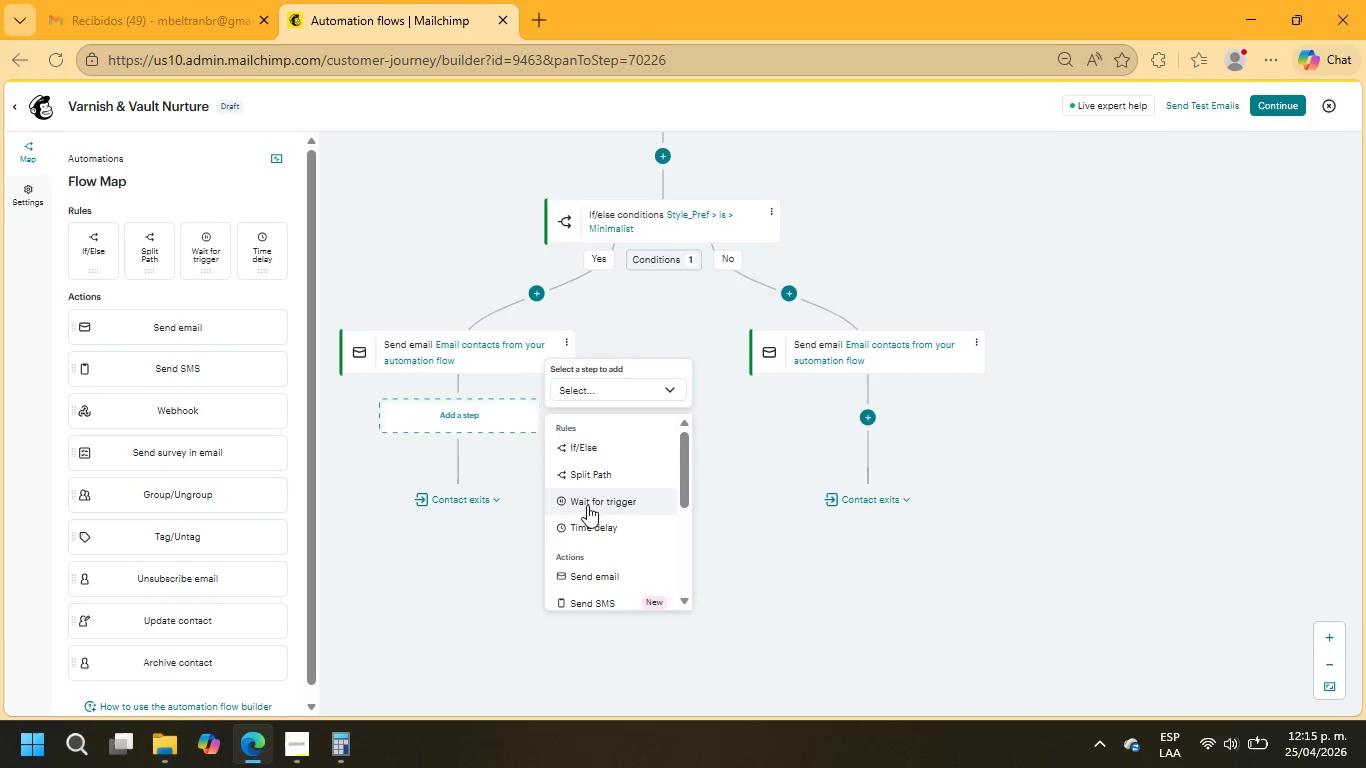 
left_click([603, 527])
 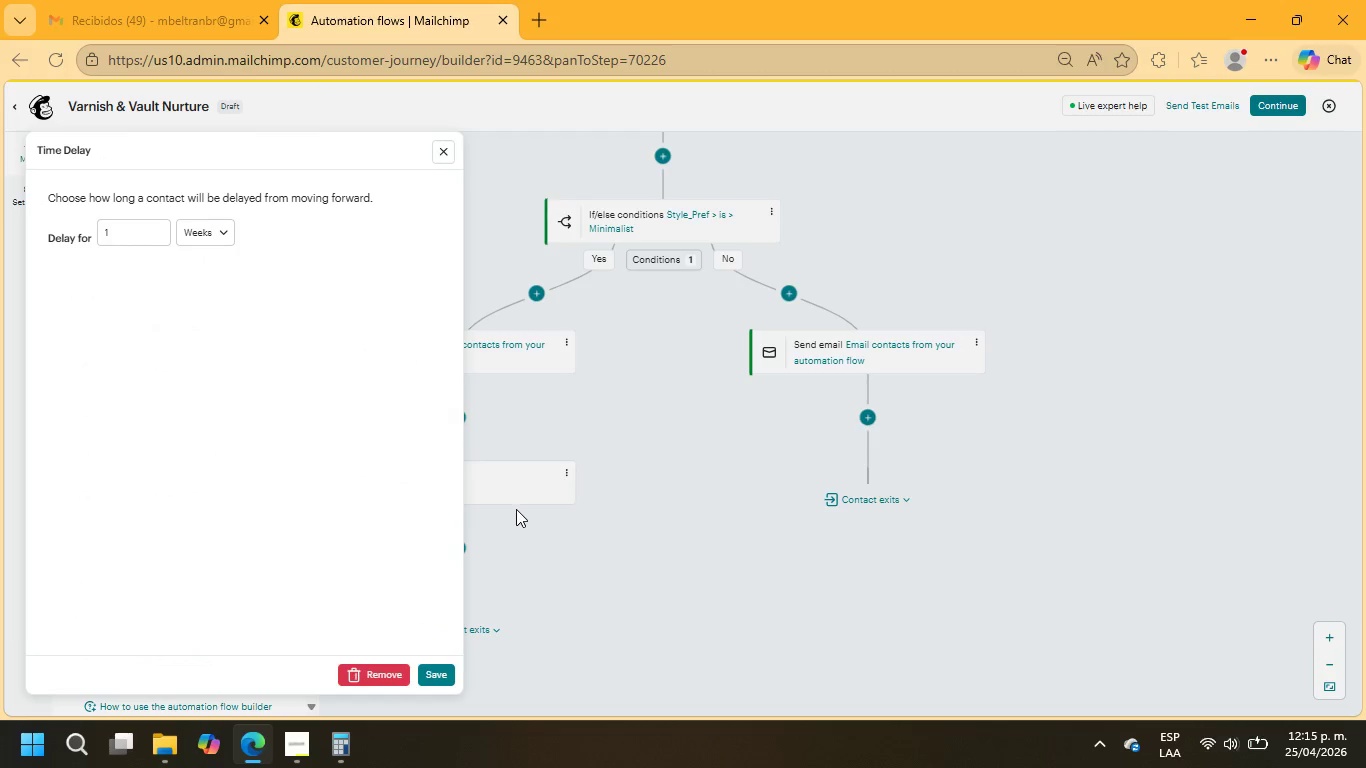 
left_click_drag(start_coordinate=[124, 230], to_coordinate=[104, 229])
 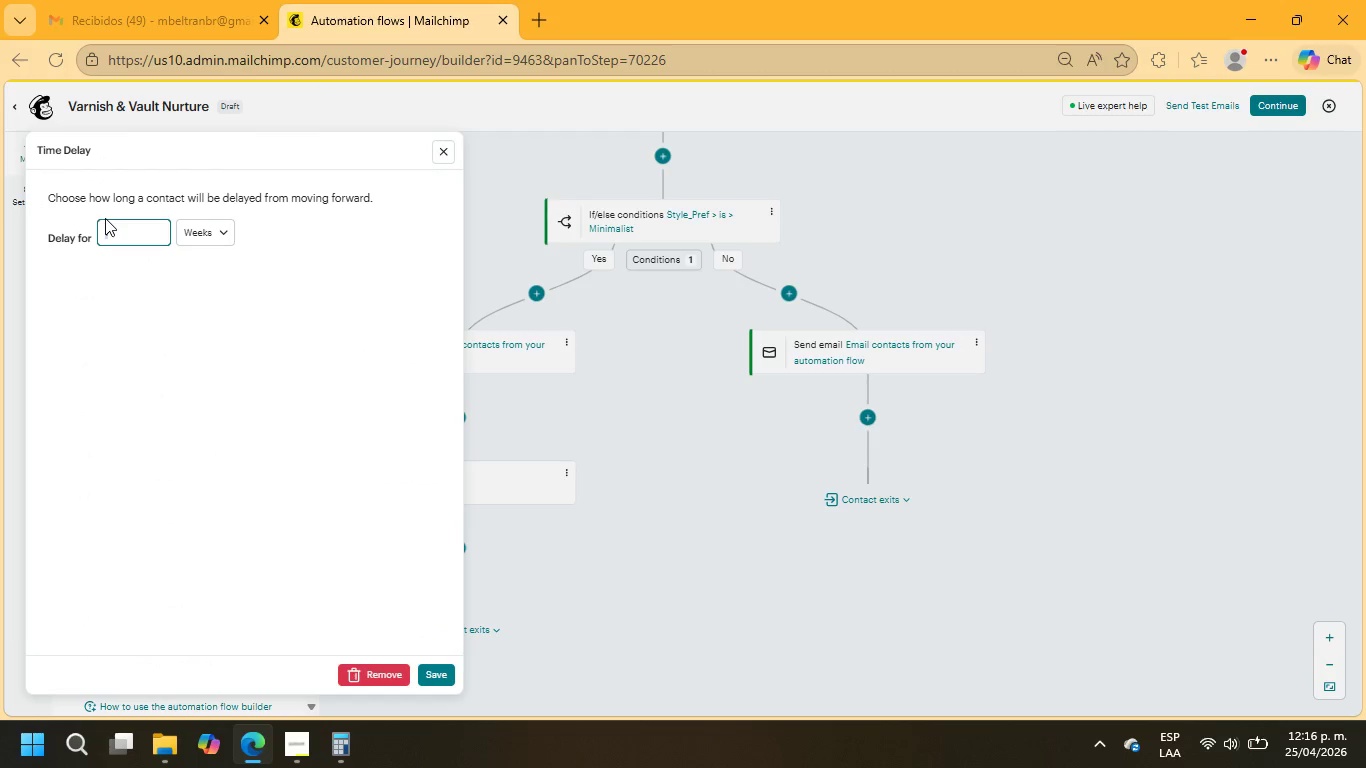 
key(Numpad2)
 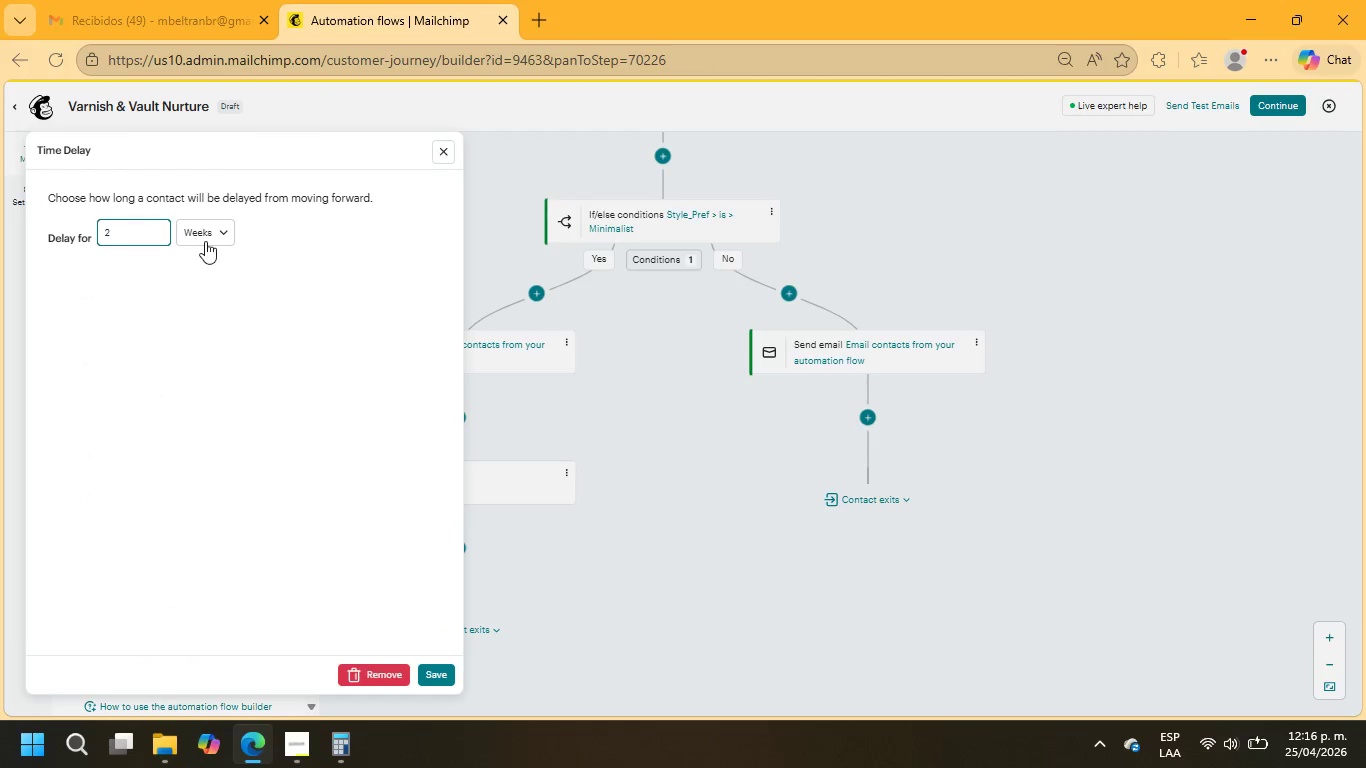 
left_click([212, 240])
 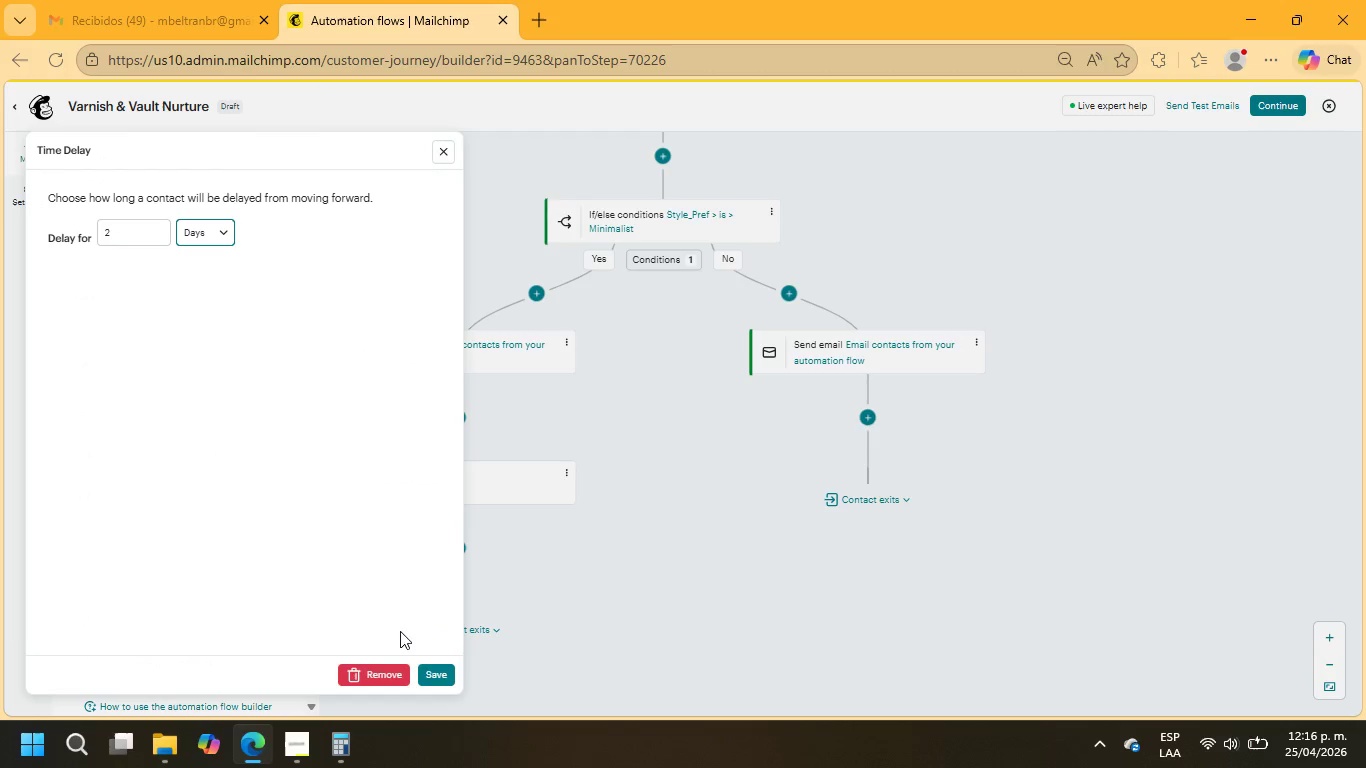 
left_click([436, 675])
 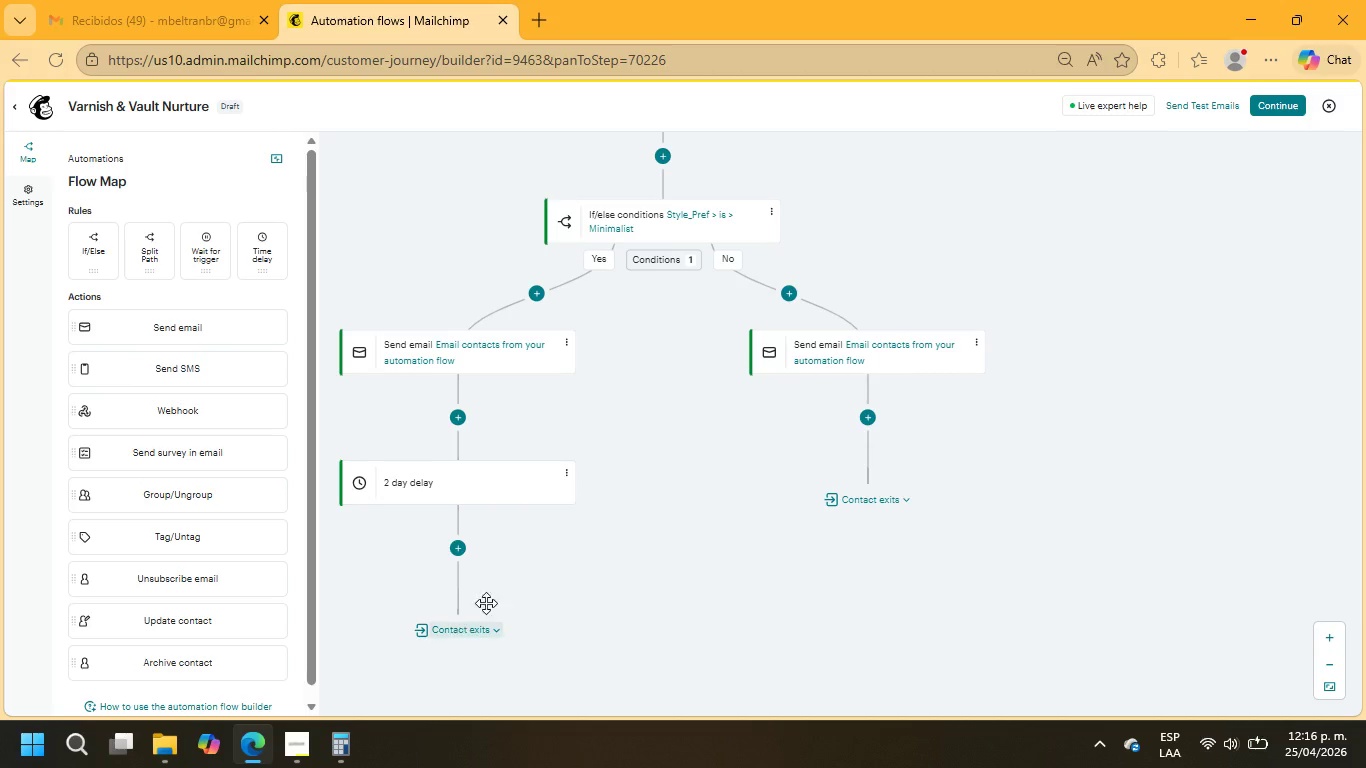 
left_click([870, 413])
 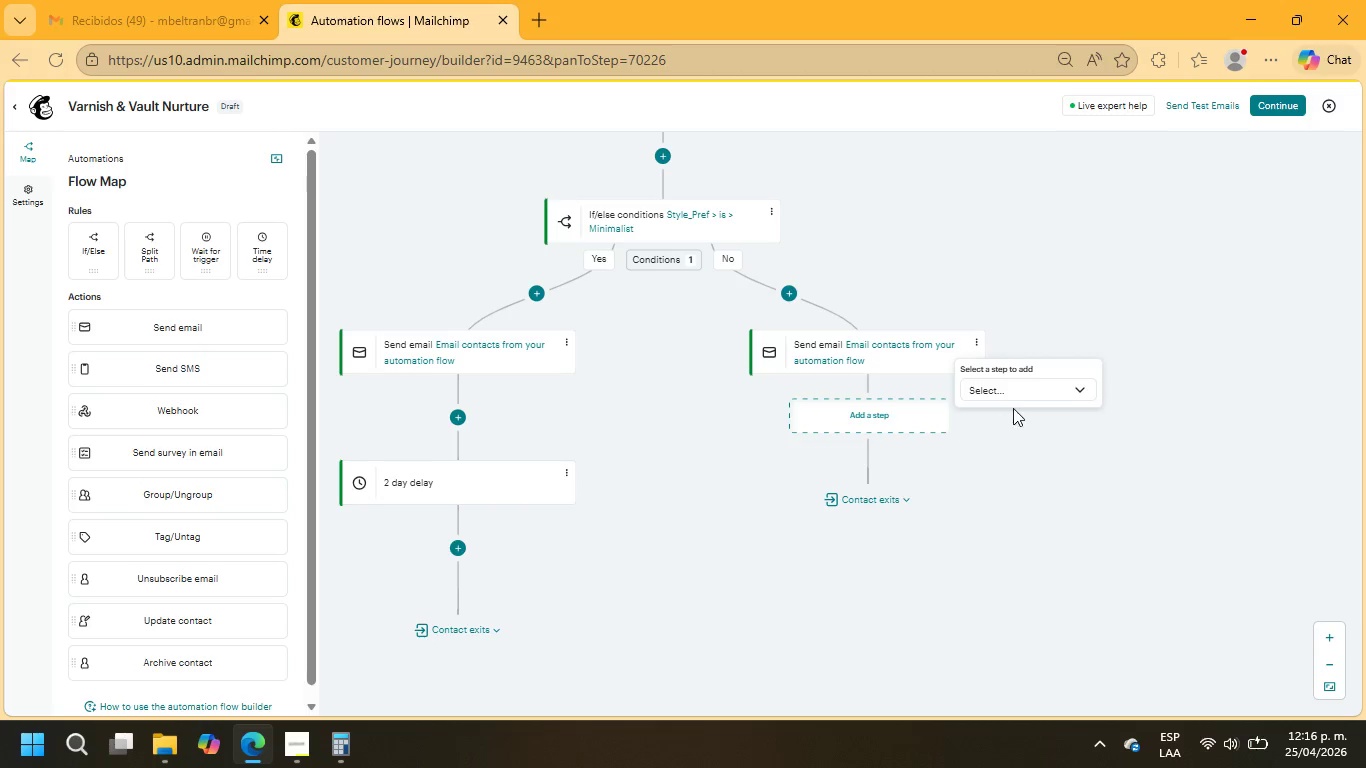 
left_click([1015, 395])
 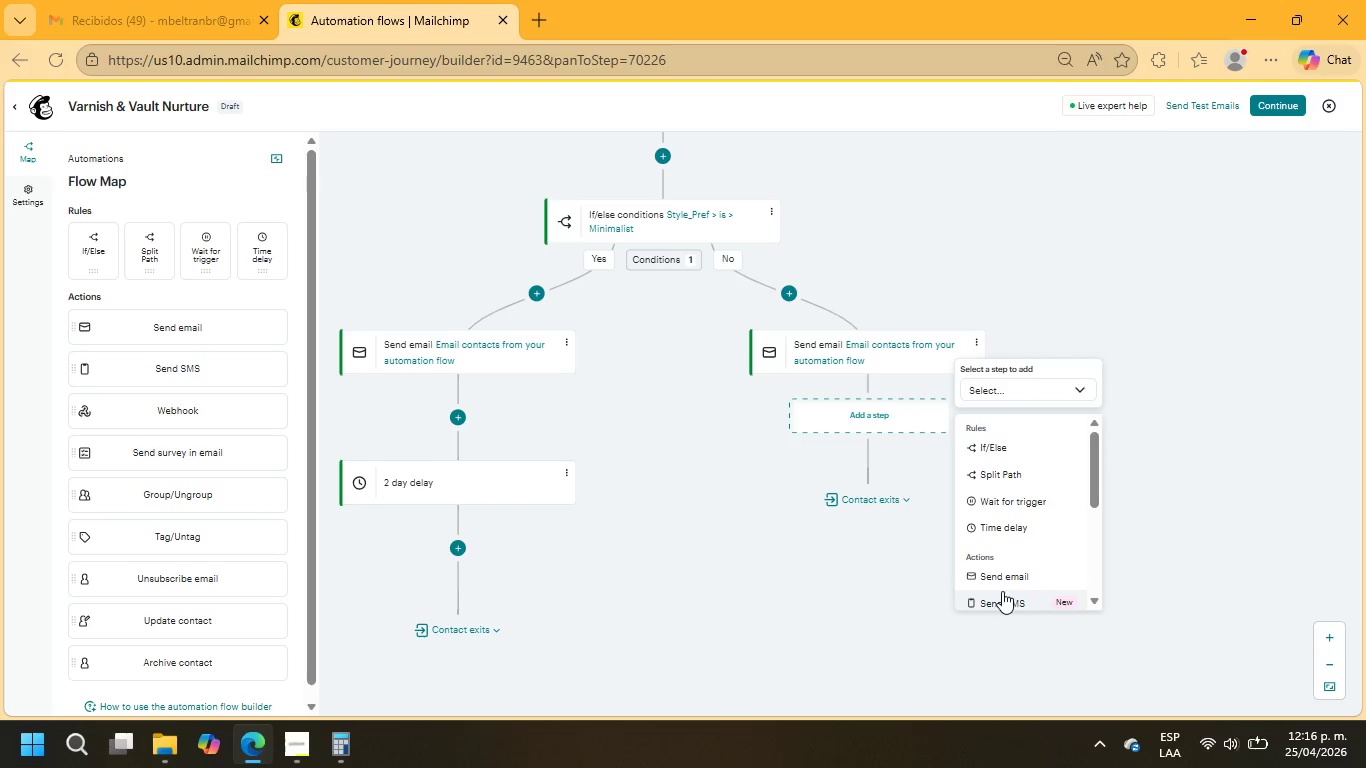 
left_click([1002, 527])
 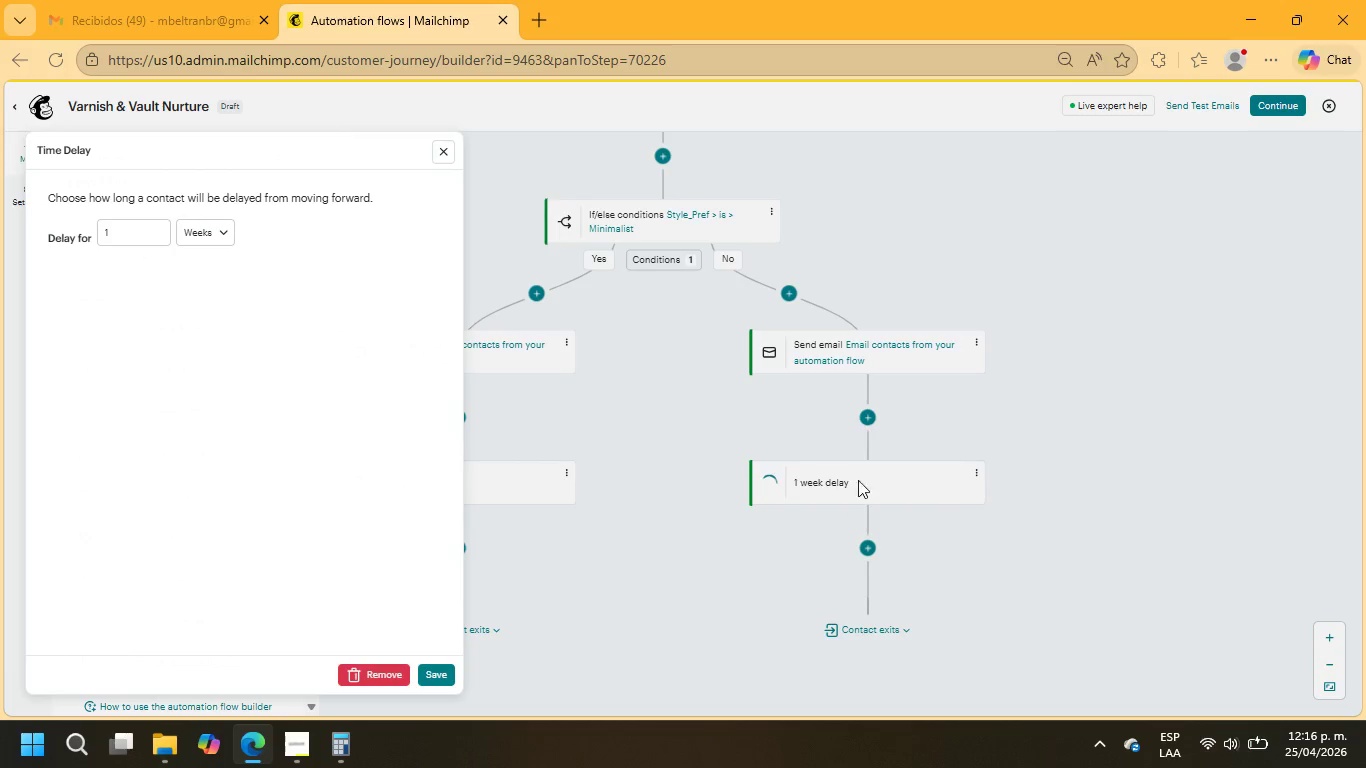 
left_click_drag(start_coordinate=[124, 226], to_coordinate=[88, 220])
 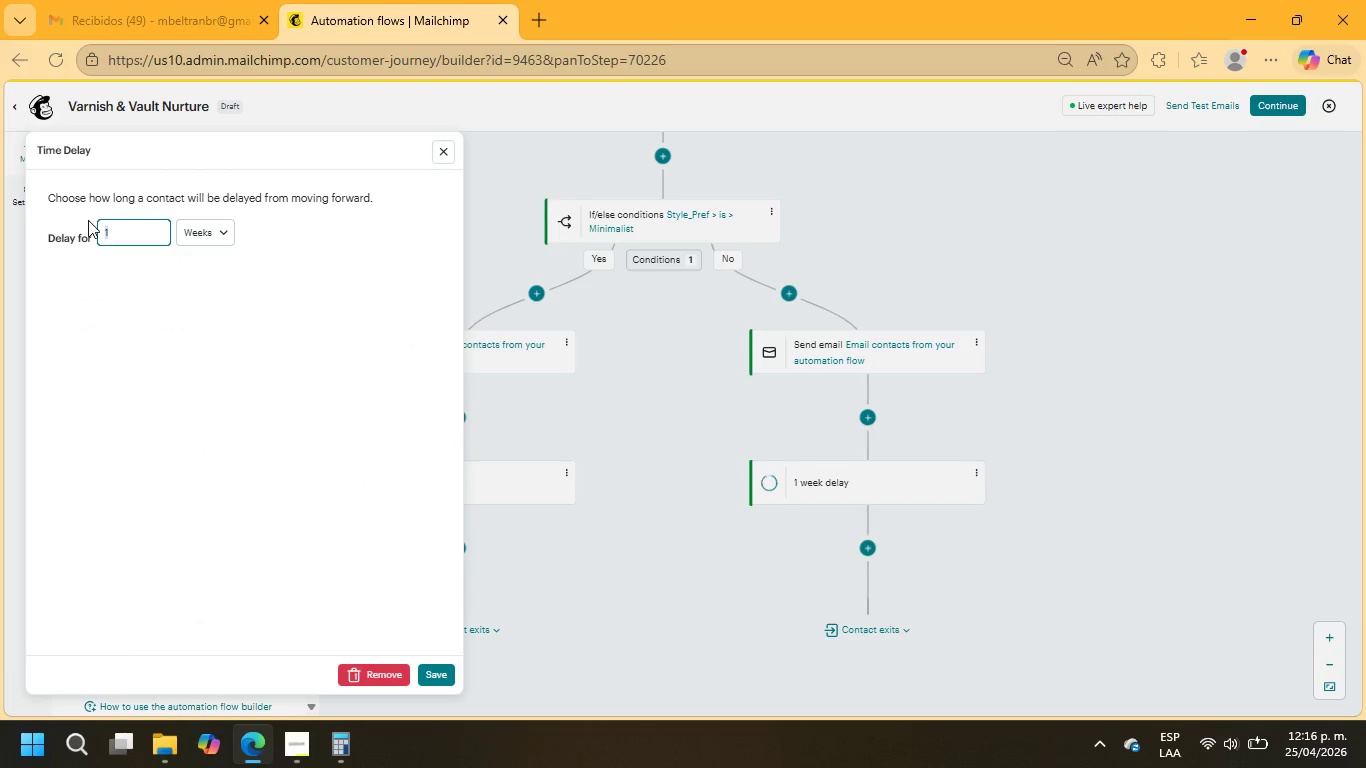 
key(Numpad2)
 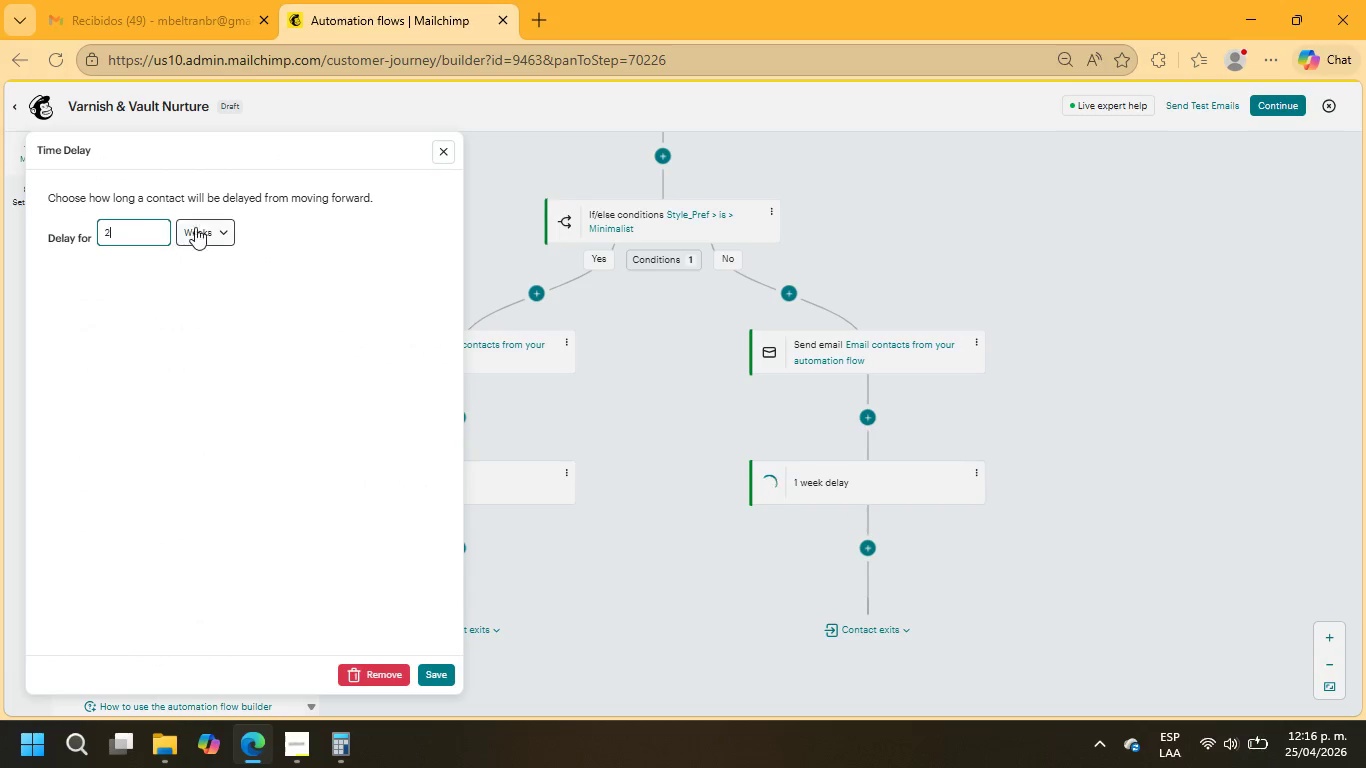 
left_click([203, 227])
 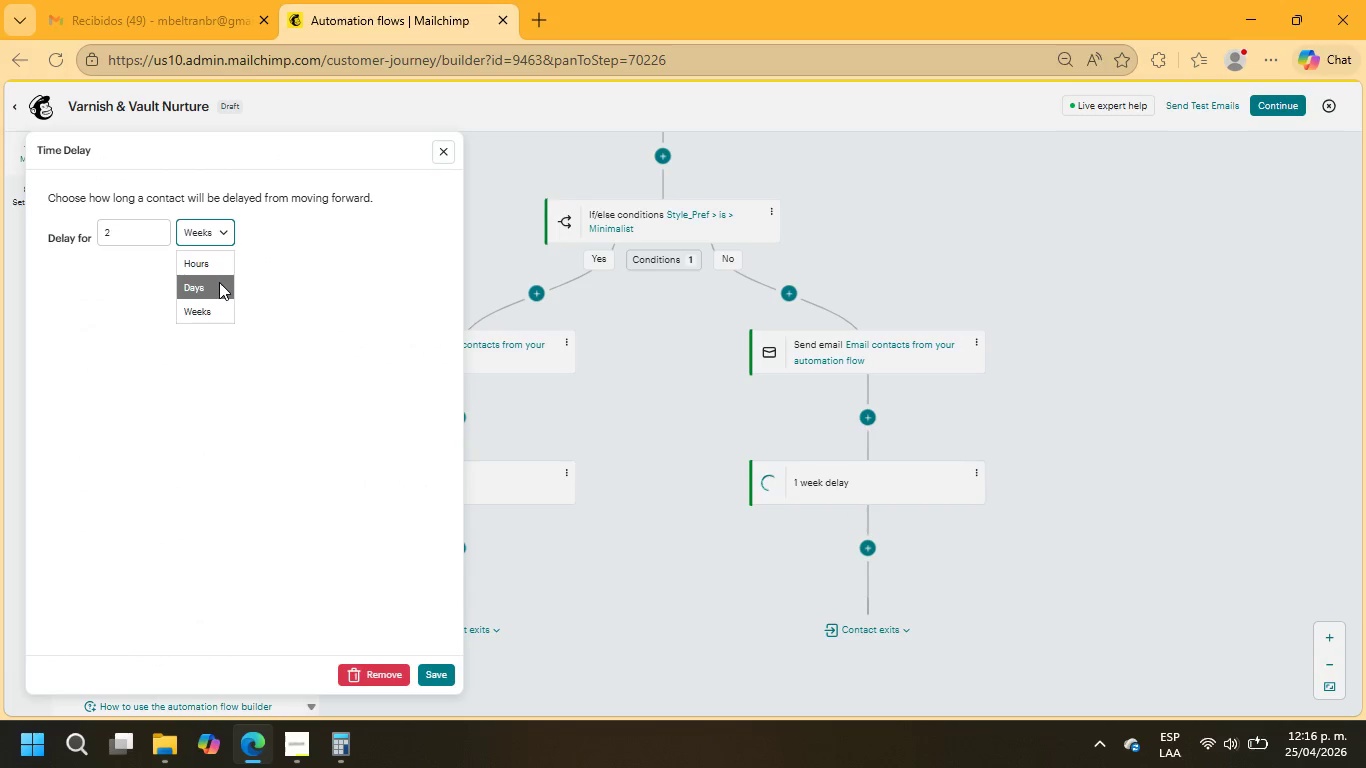 
left_click([219, 284])
 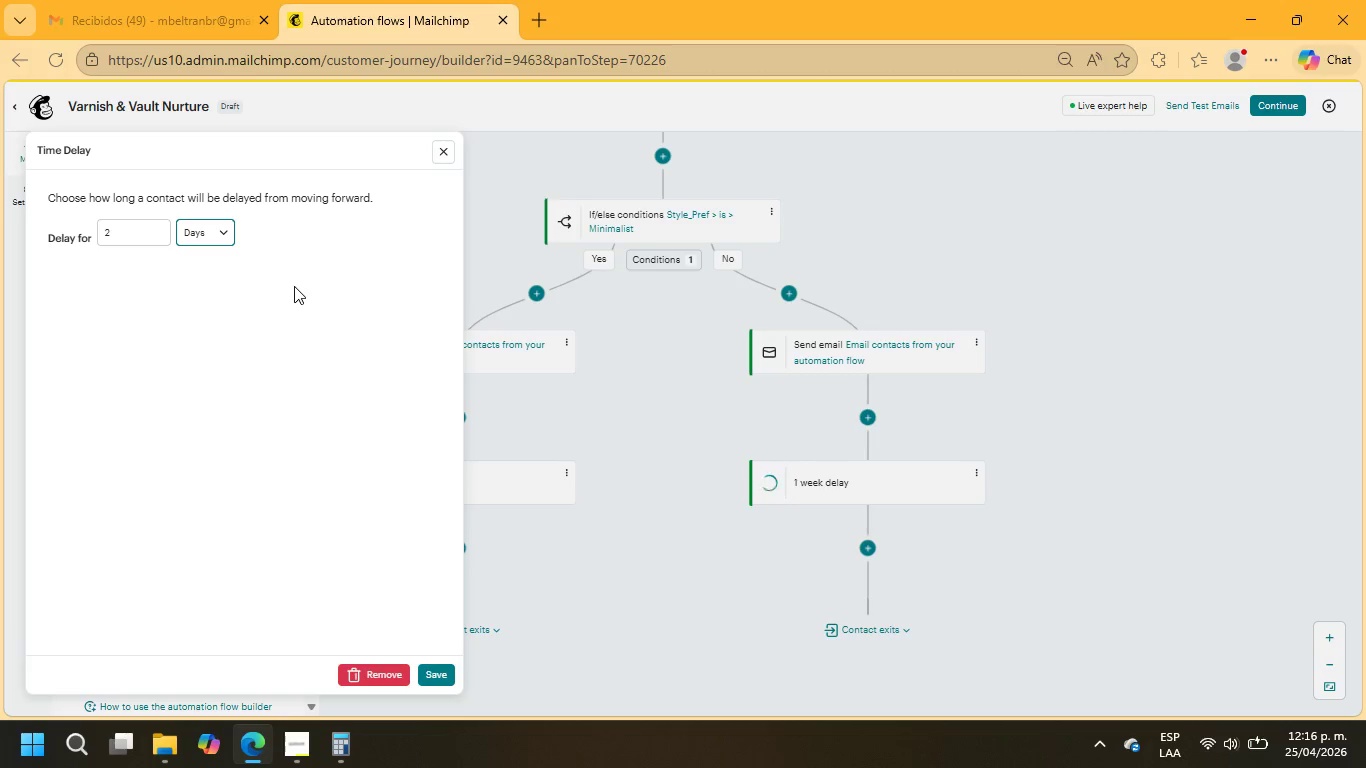 
wait(29.47)
 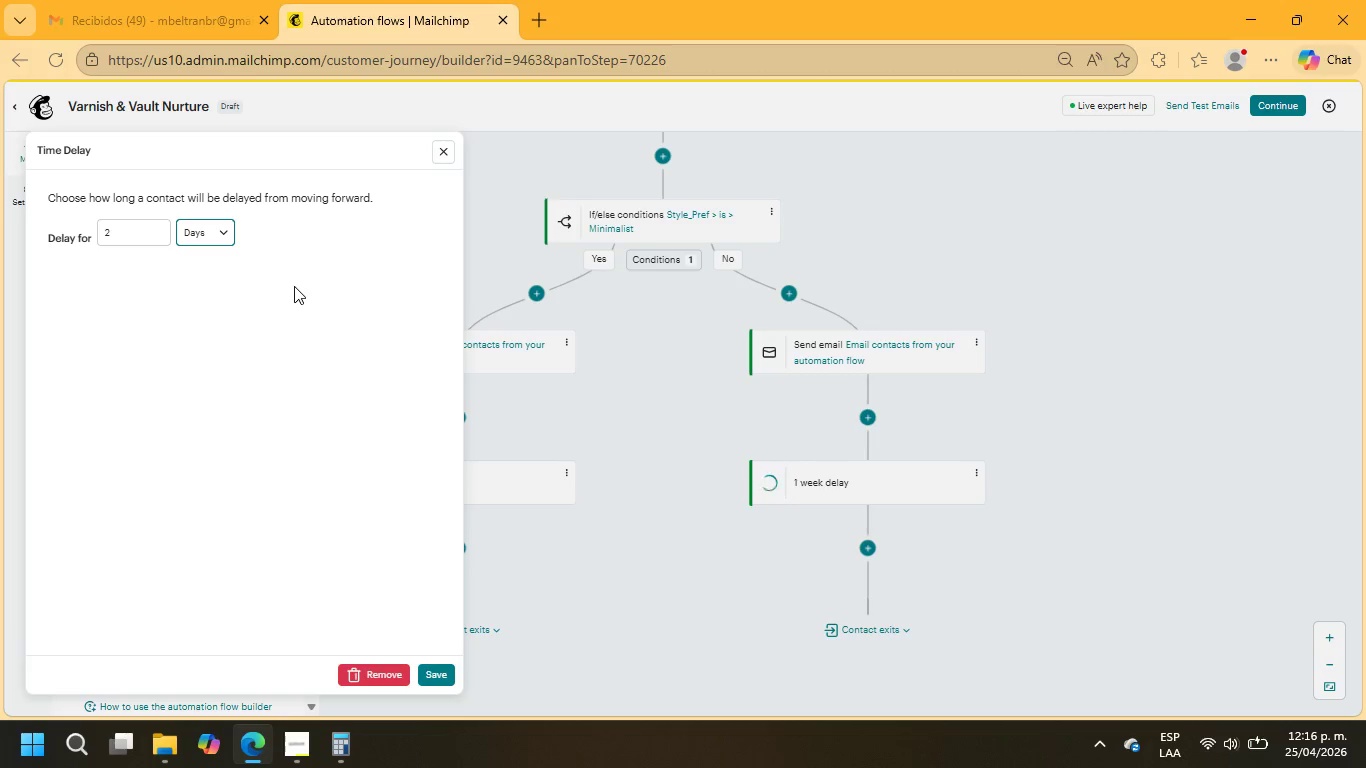 
left_click([433, 668])
 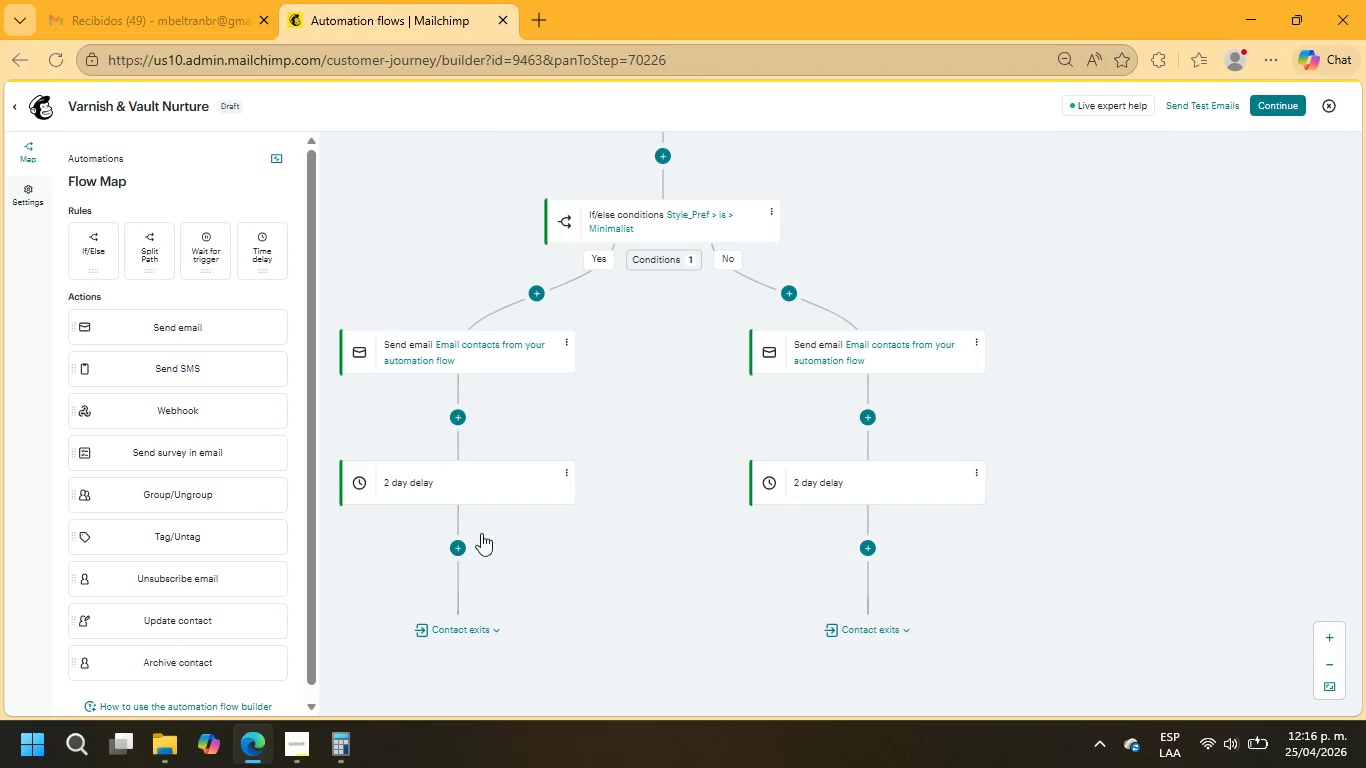 
left_click([457, 543])
 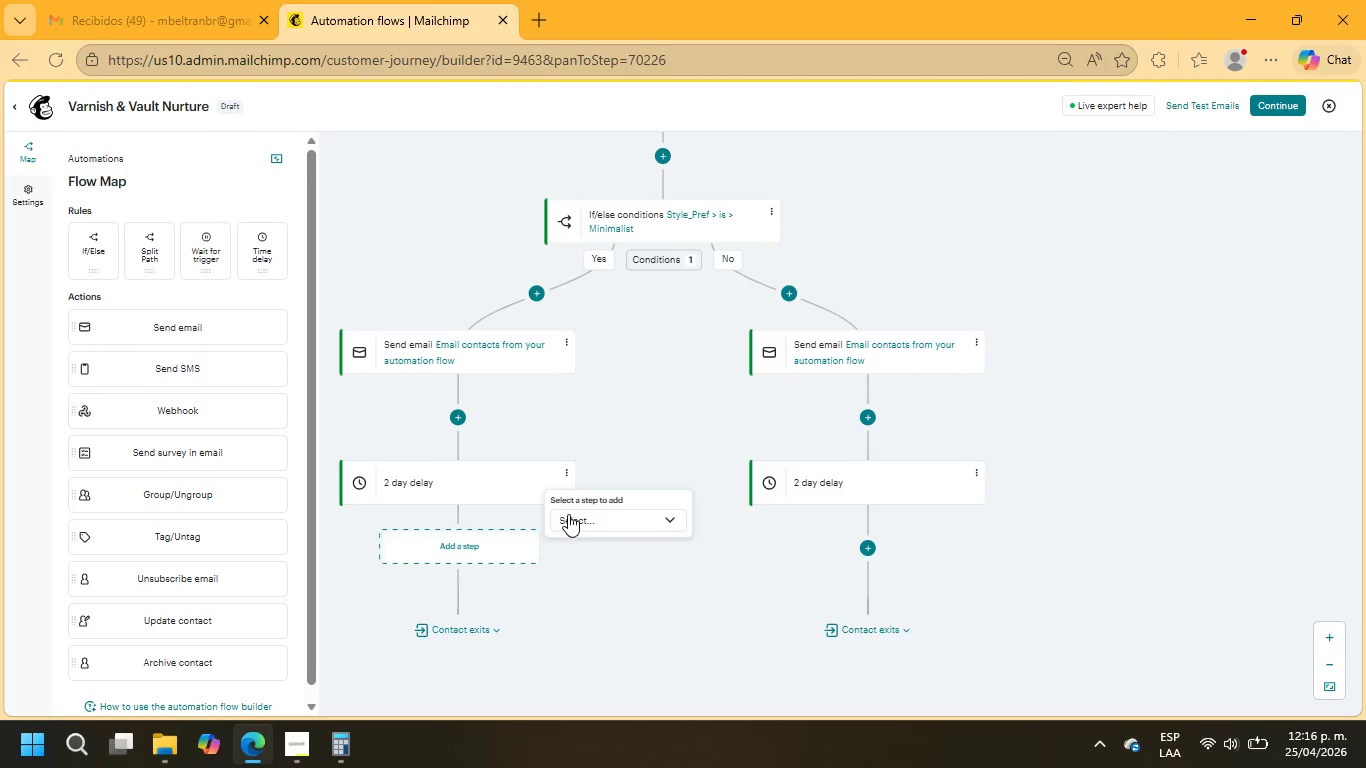 
left_click([571, 512])
 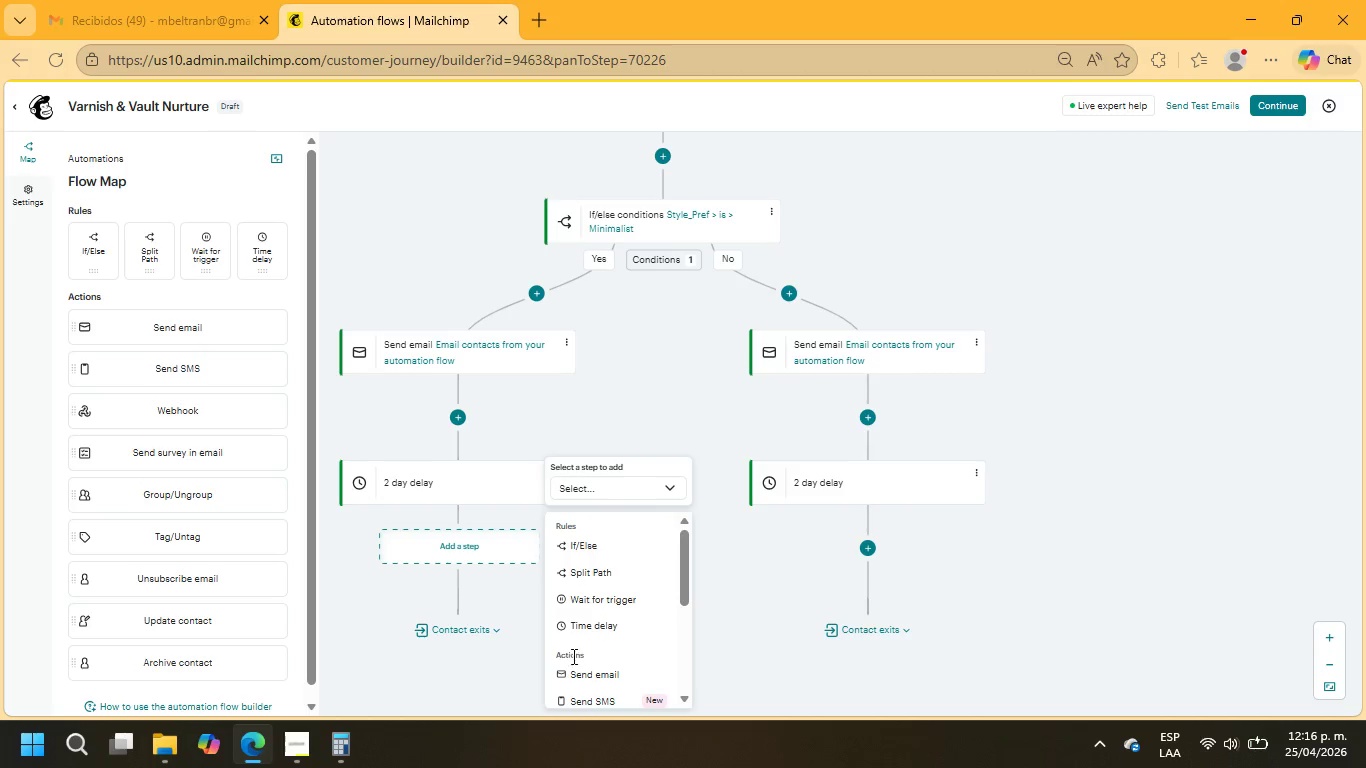 
left_click([572, 676])
 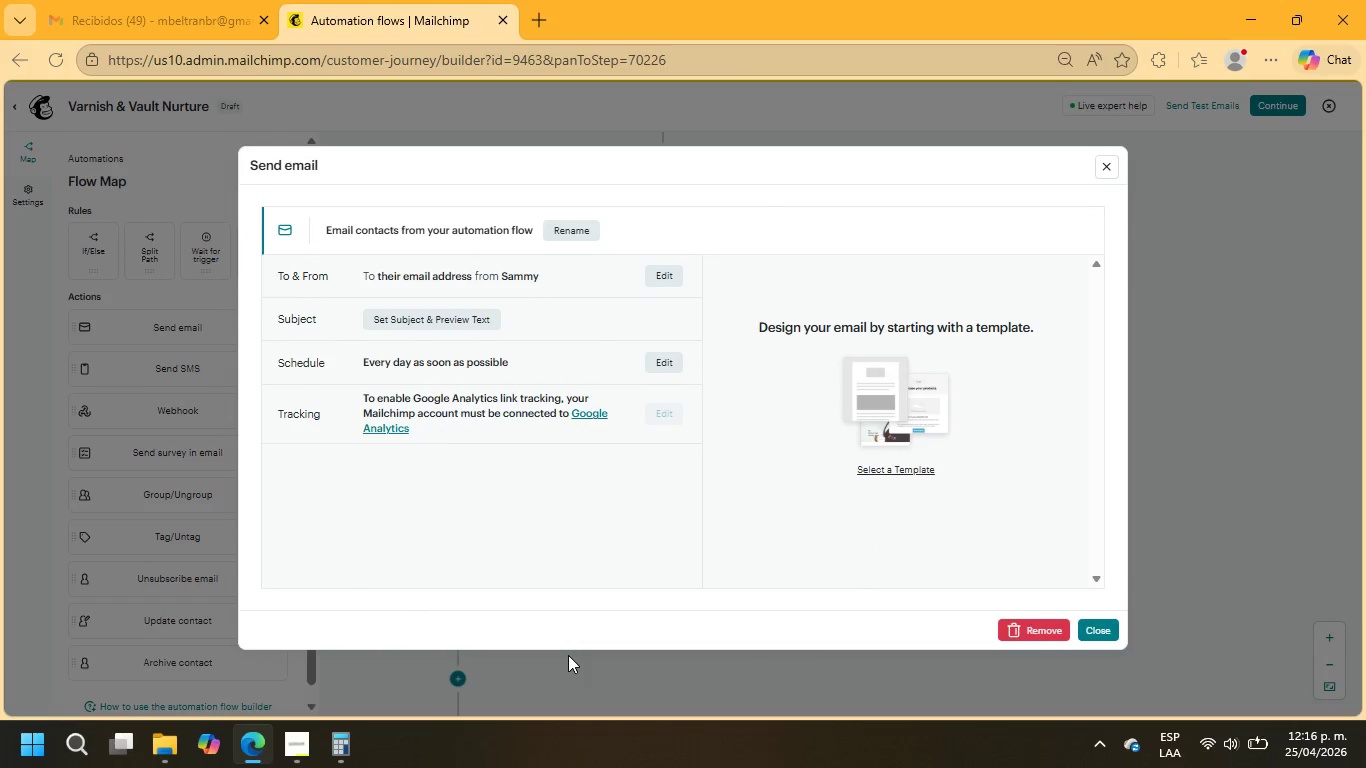 
wait(6.84)
 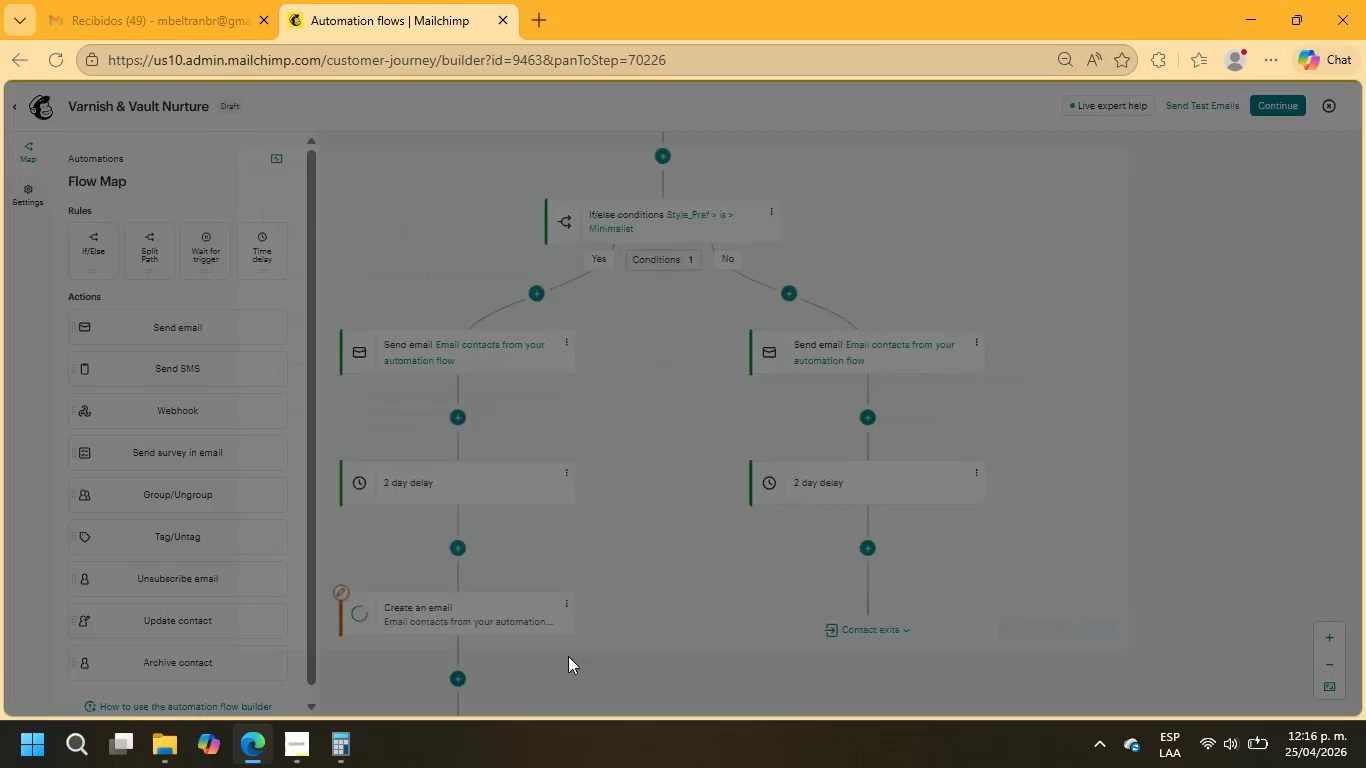 
left_click([421, 320])
 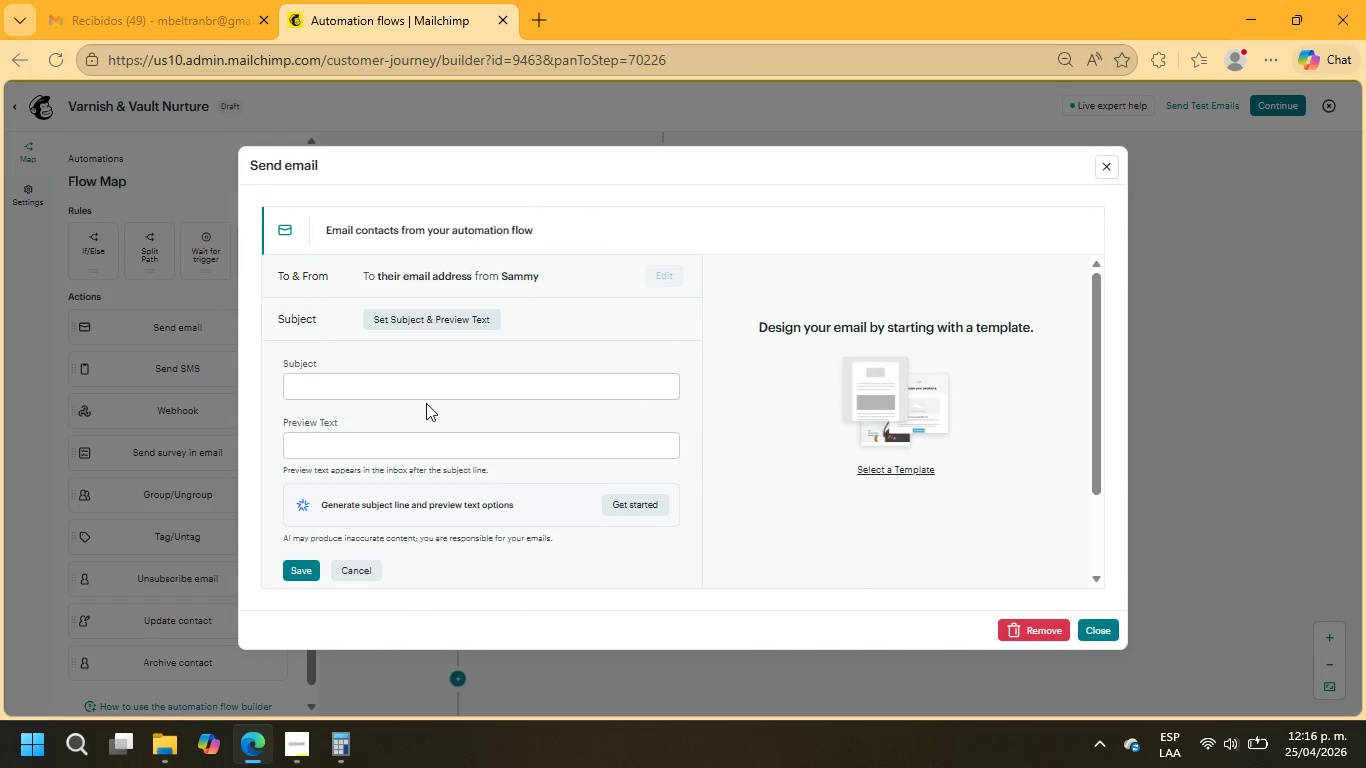 
left_click([426, 386])
 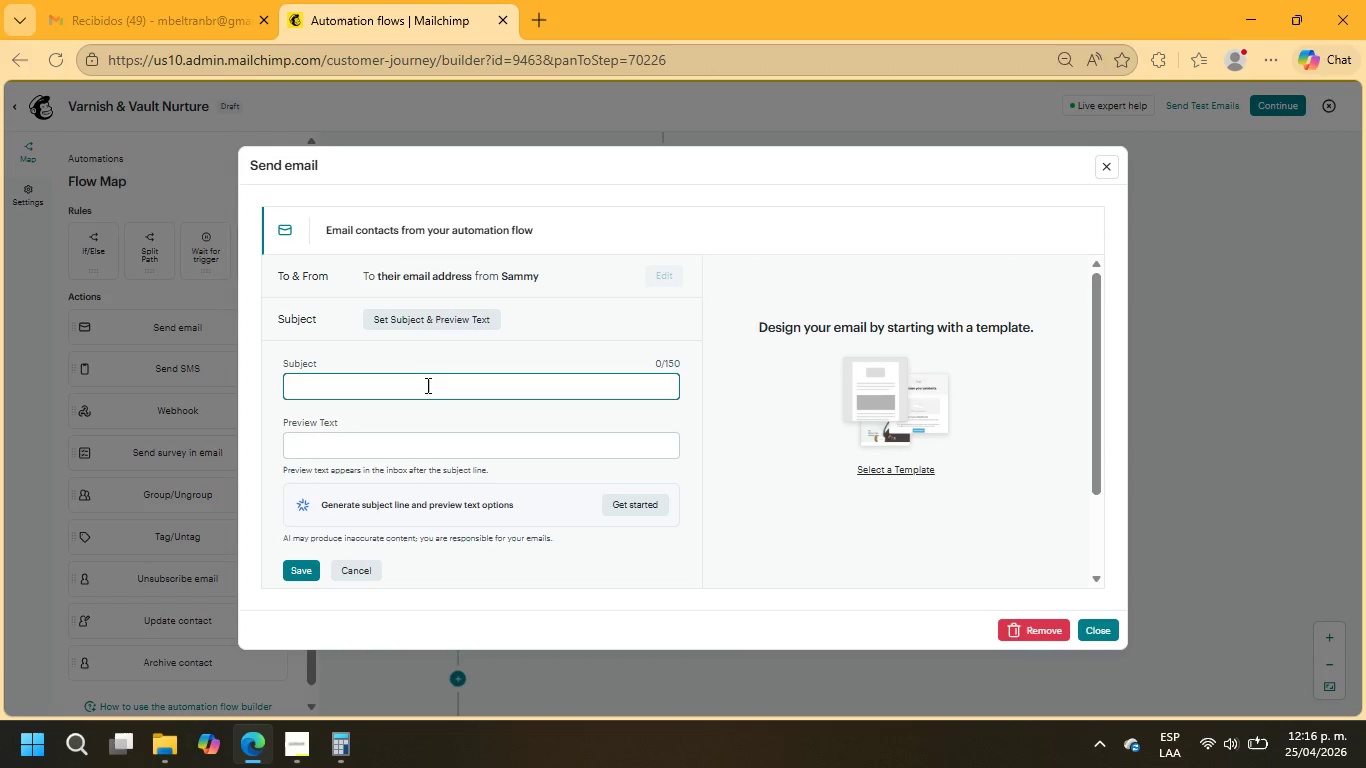 
type(Your invitation to vault)
 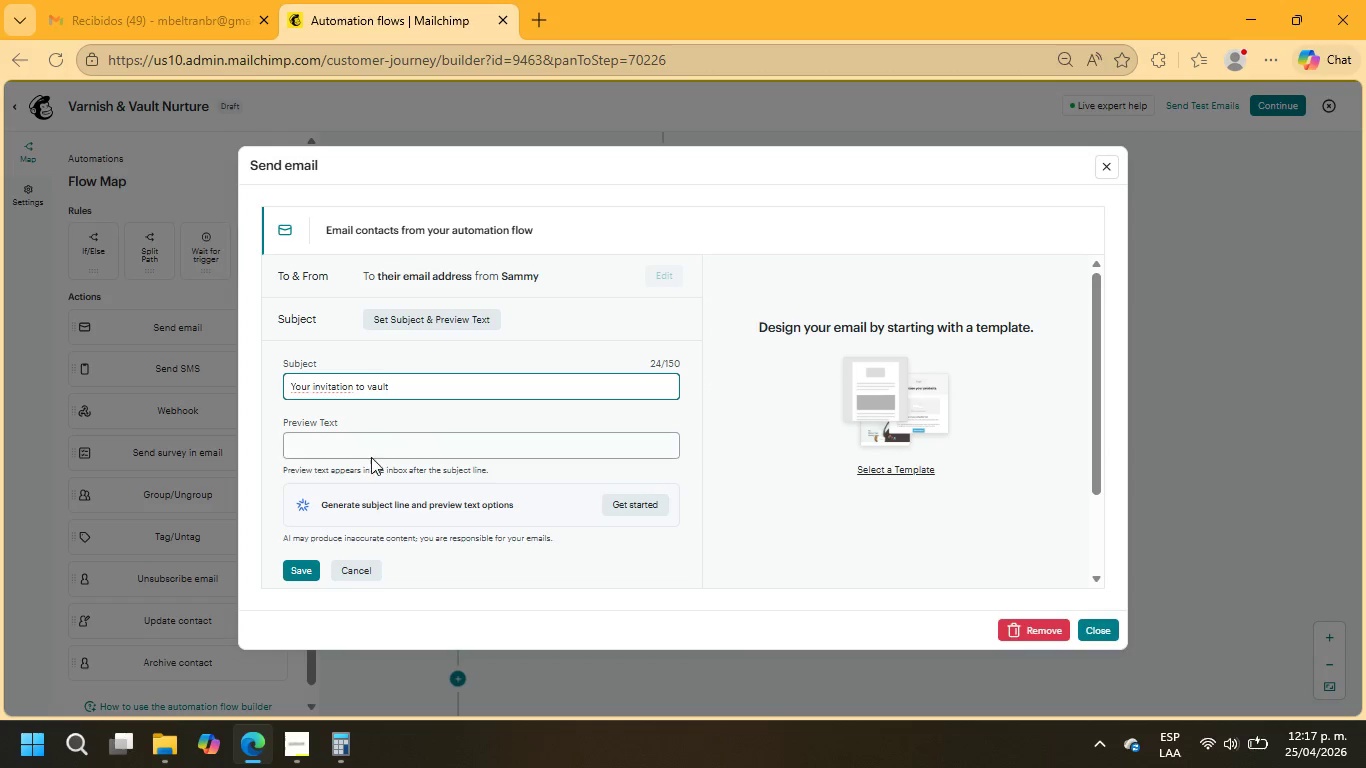 
left_click([367, 447])
 